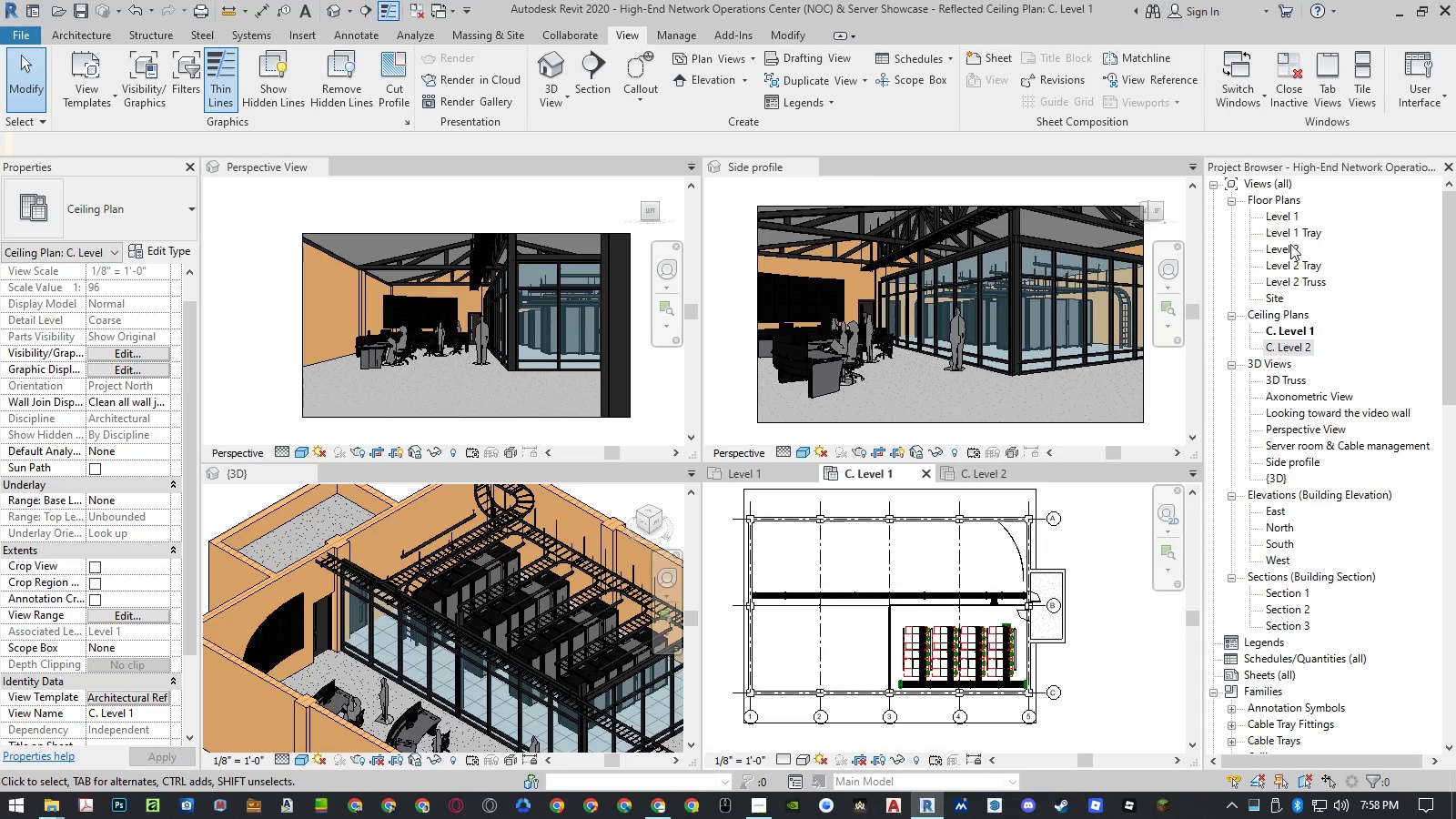 
double_click([1290, 244])
 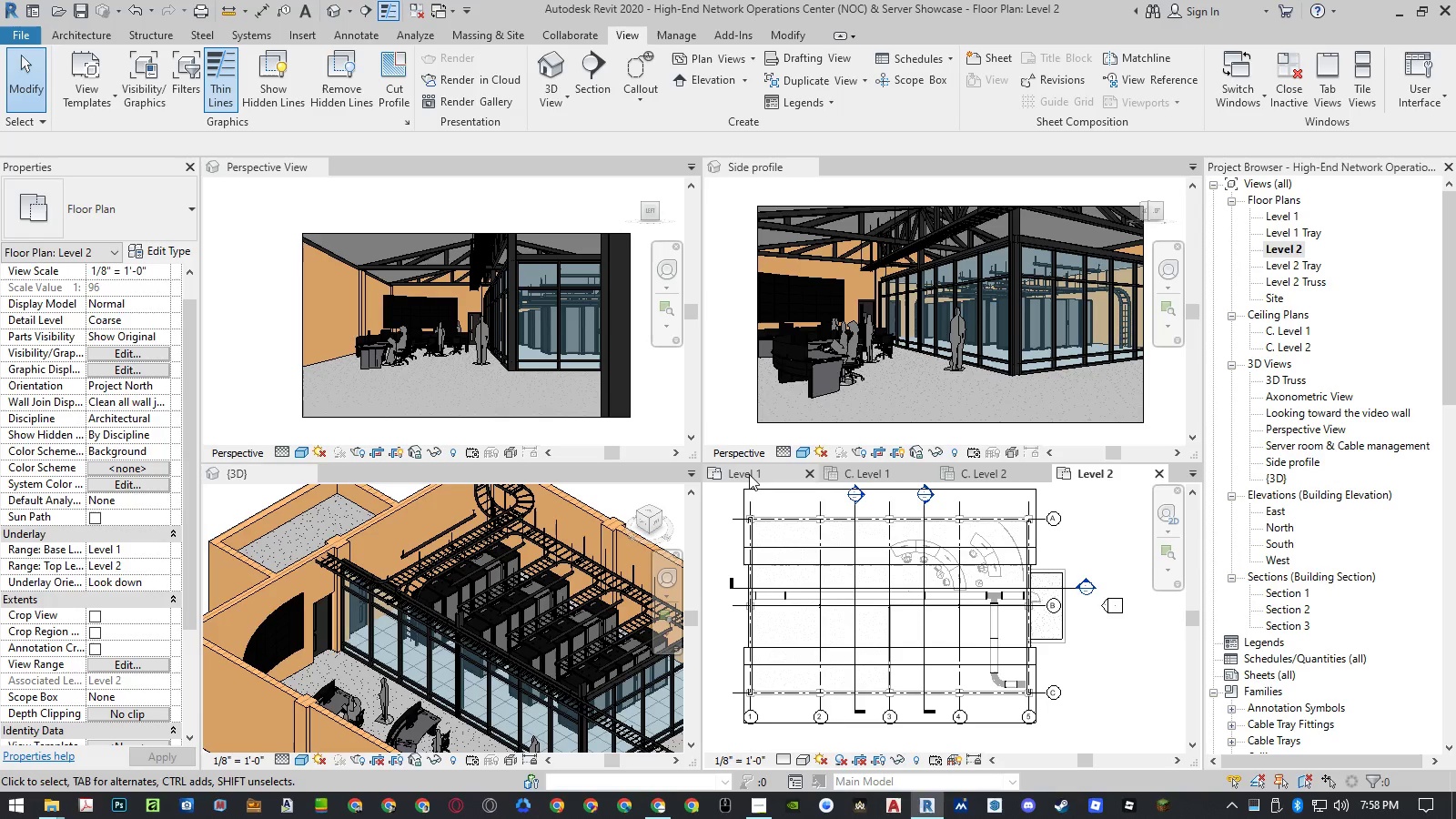 
left_click([751, 474])
 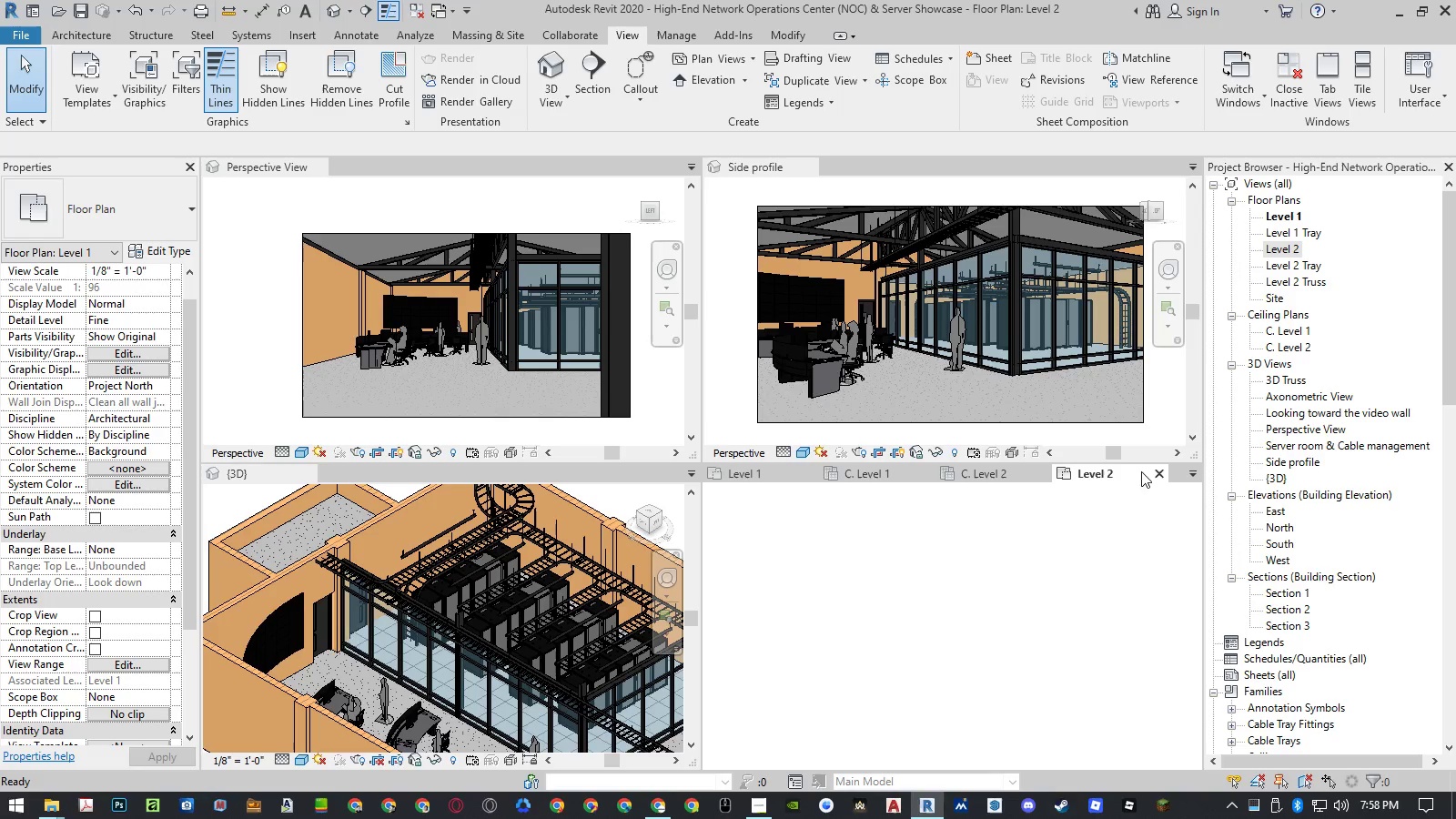 
double_click([1158, 471])
 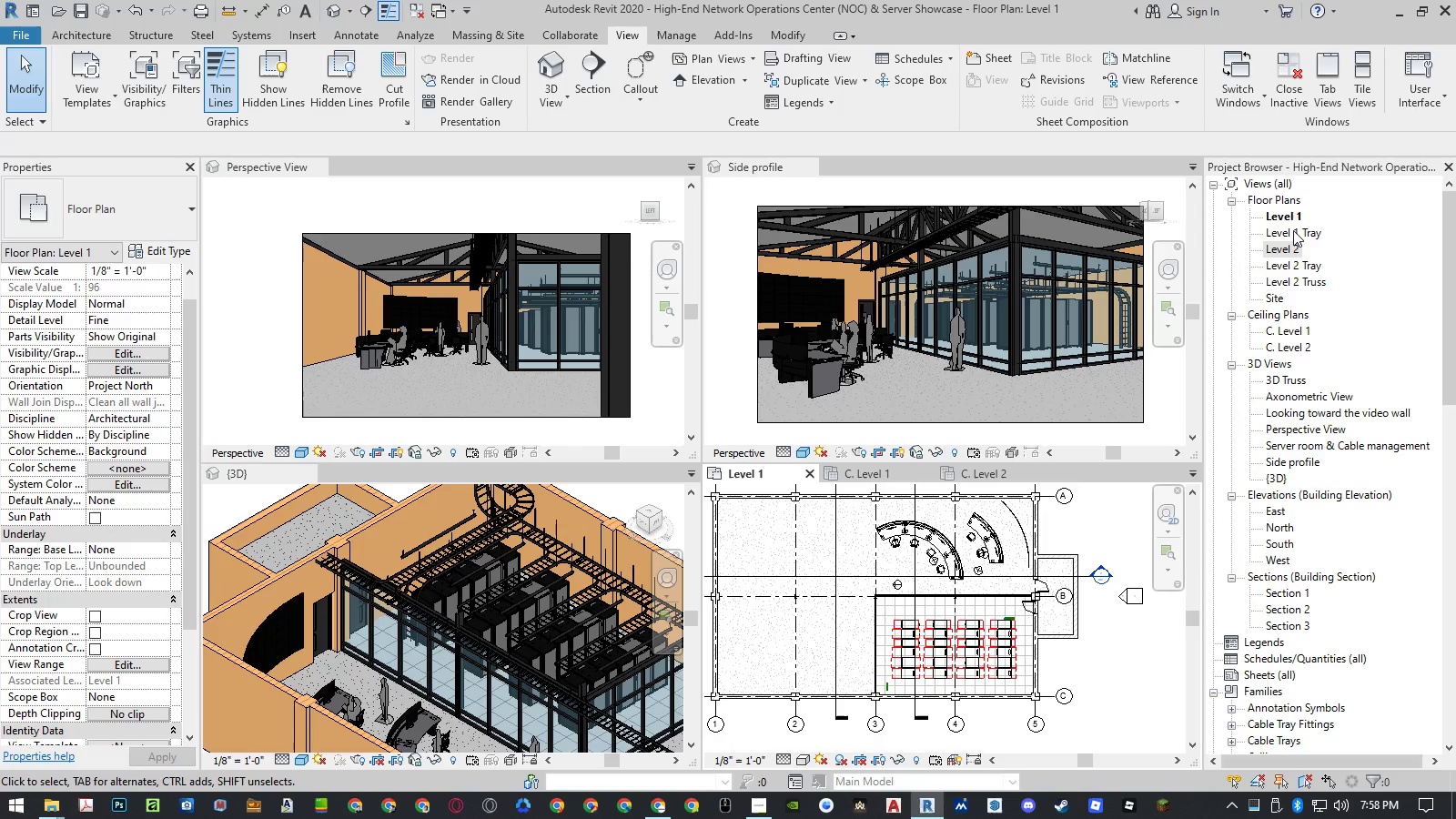 
wait(10.8)
 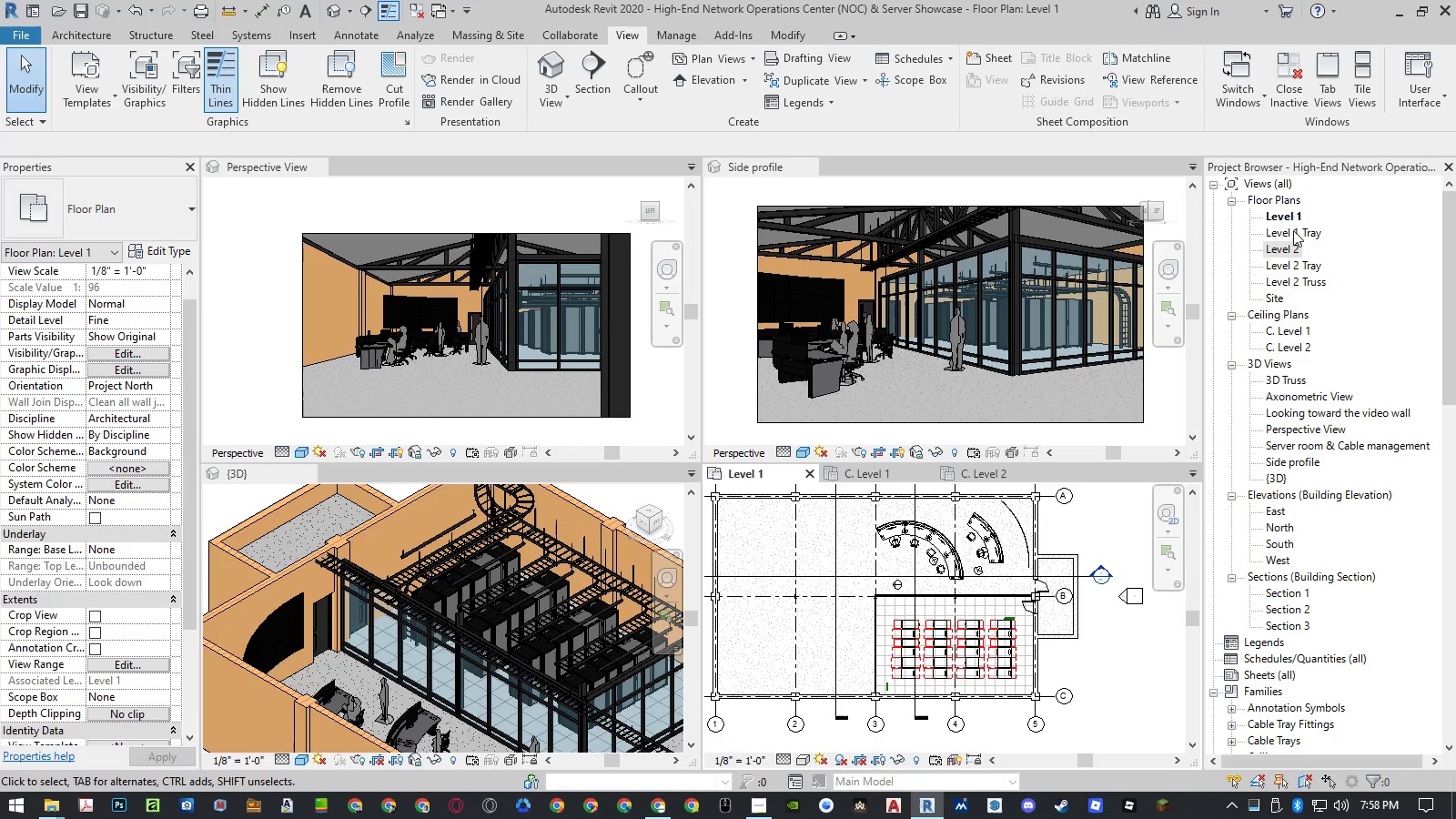 
left_click([1095, 526])
 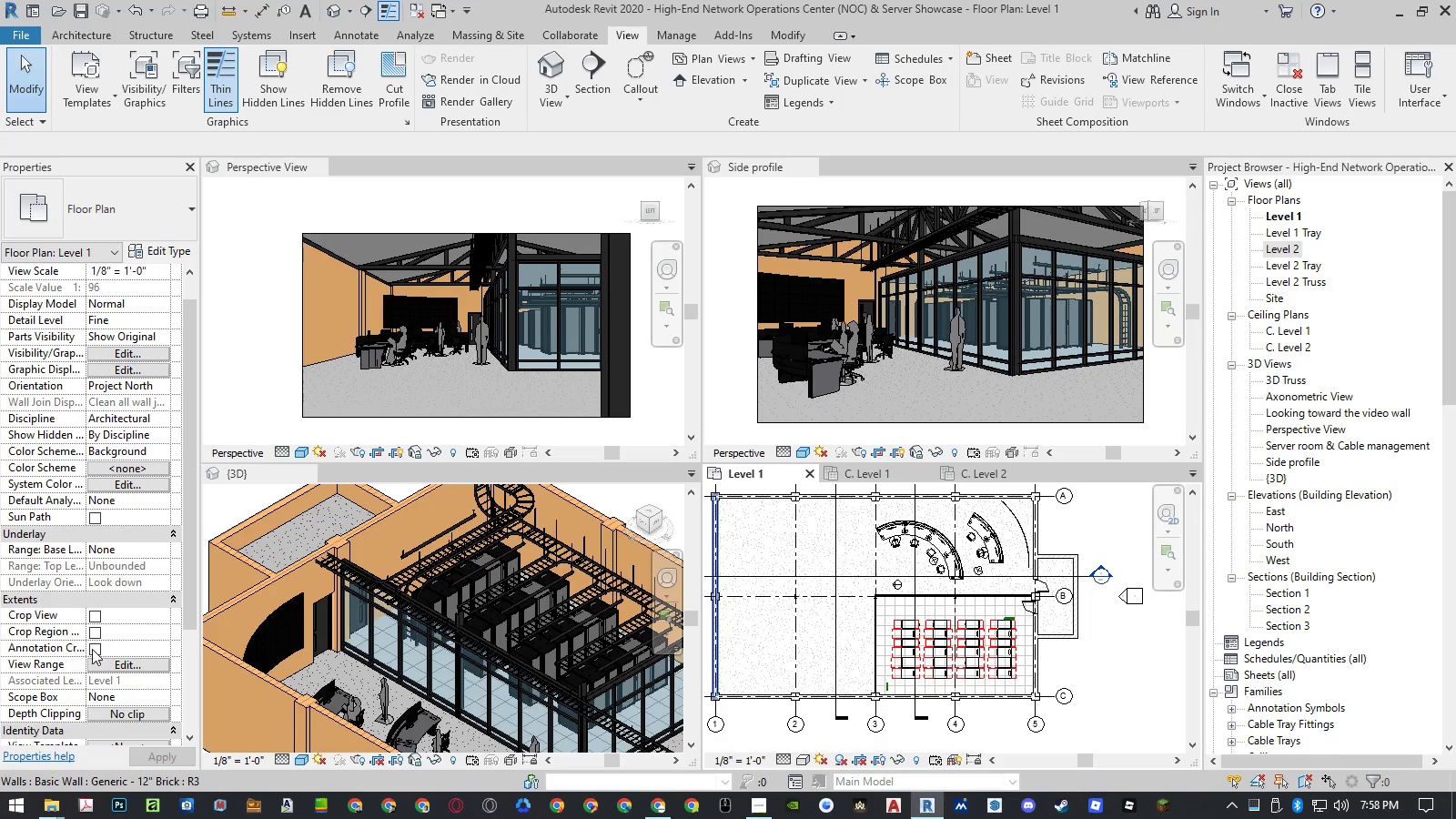 
left_click([99, 665])
 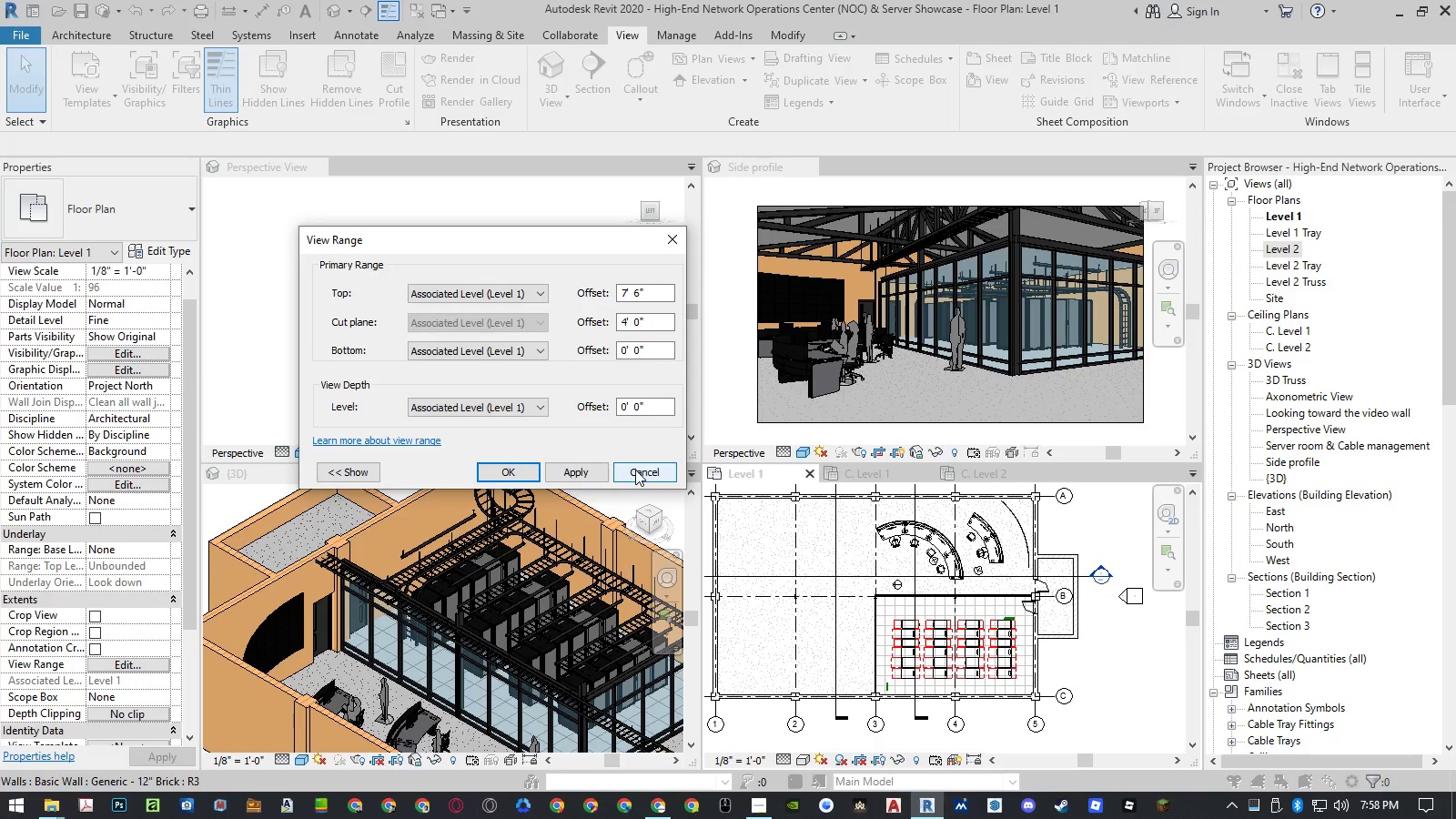 
wait(5.17)
 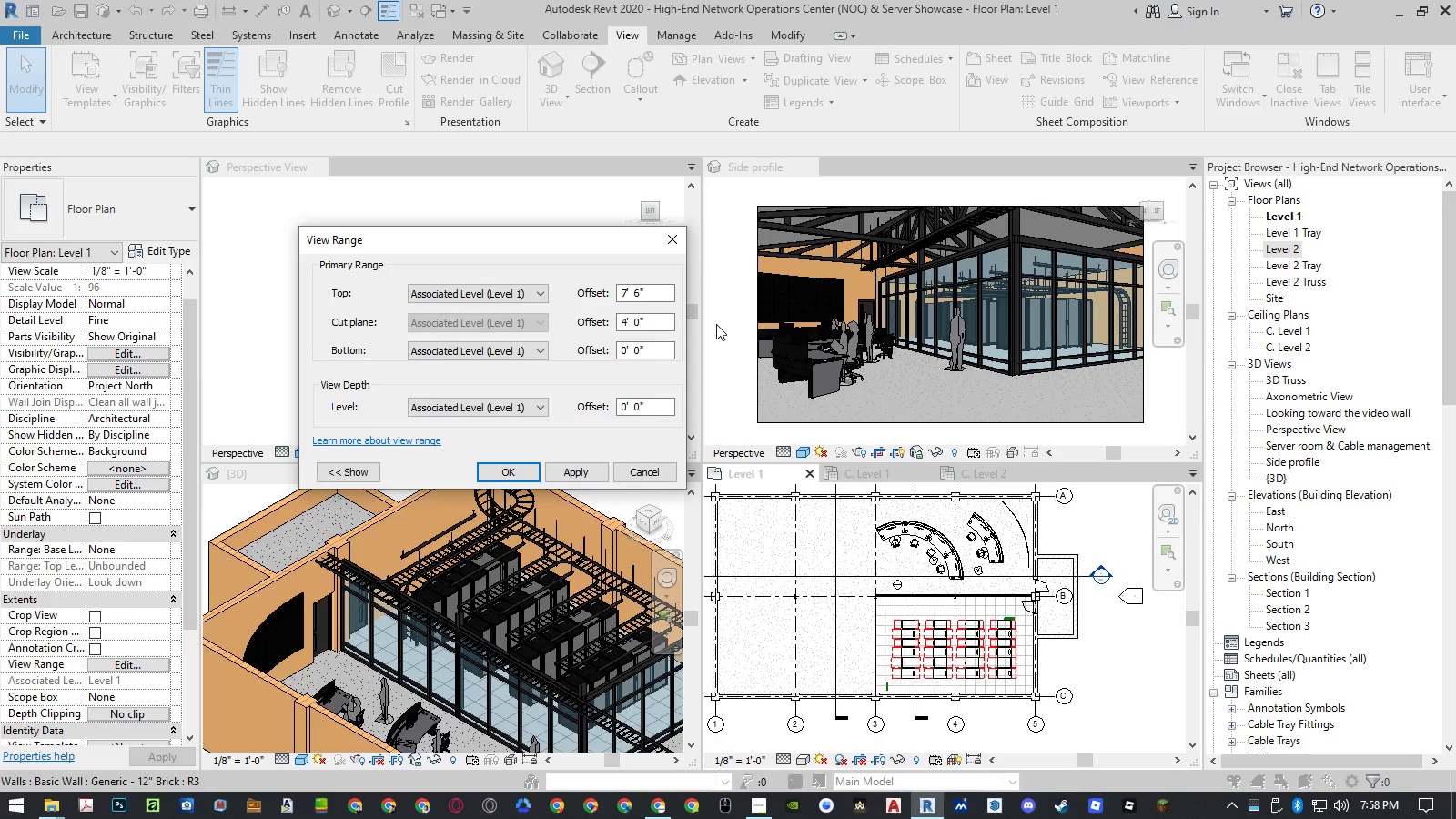 
left_click_drag(start_coordinate=[664, 291], to_coordinate=[559, 289])
 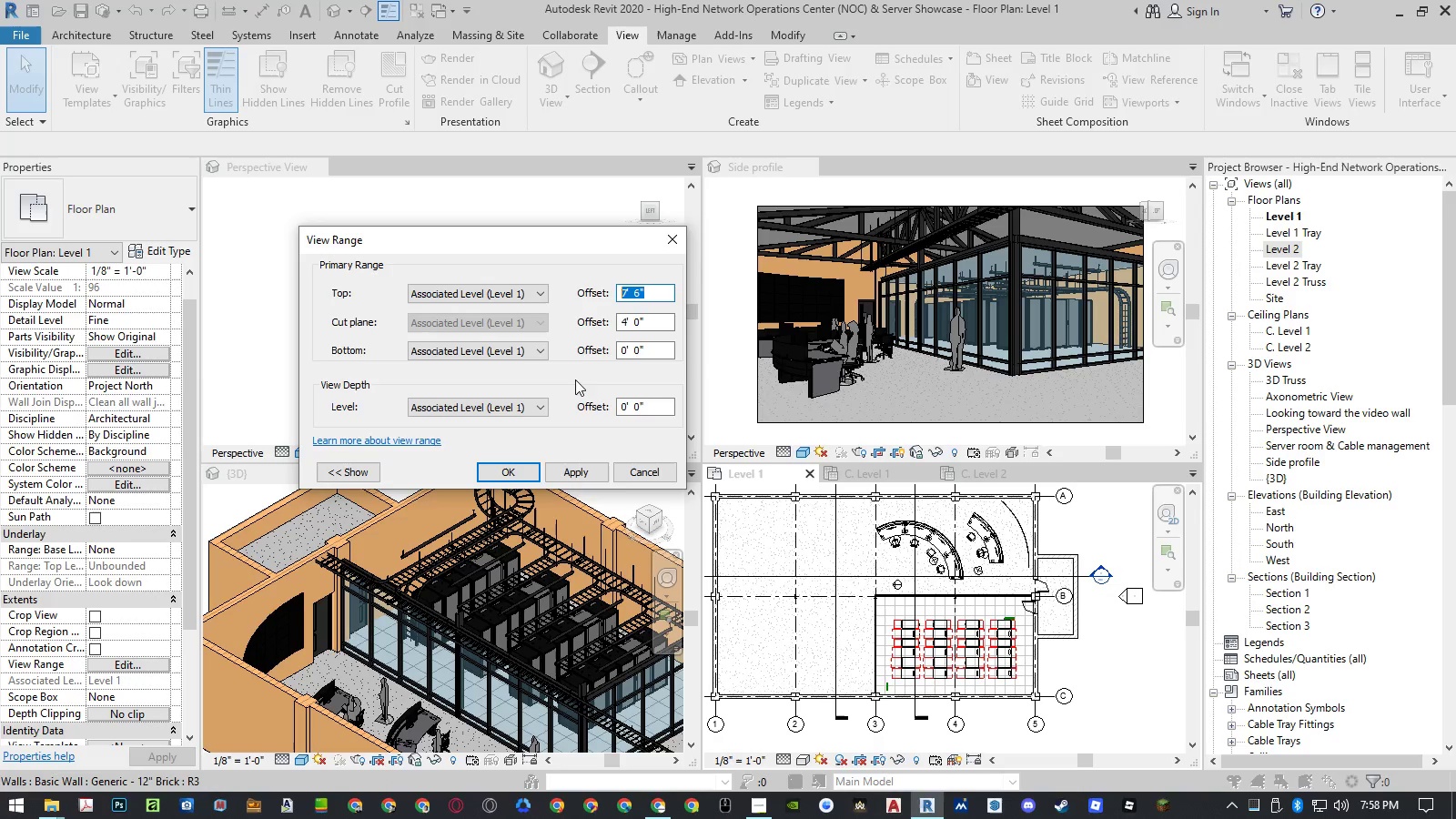 
key(Control+ControlLeft)
 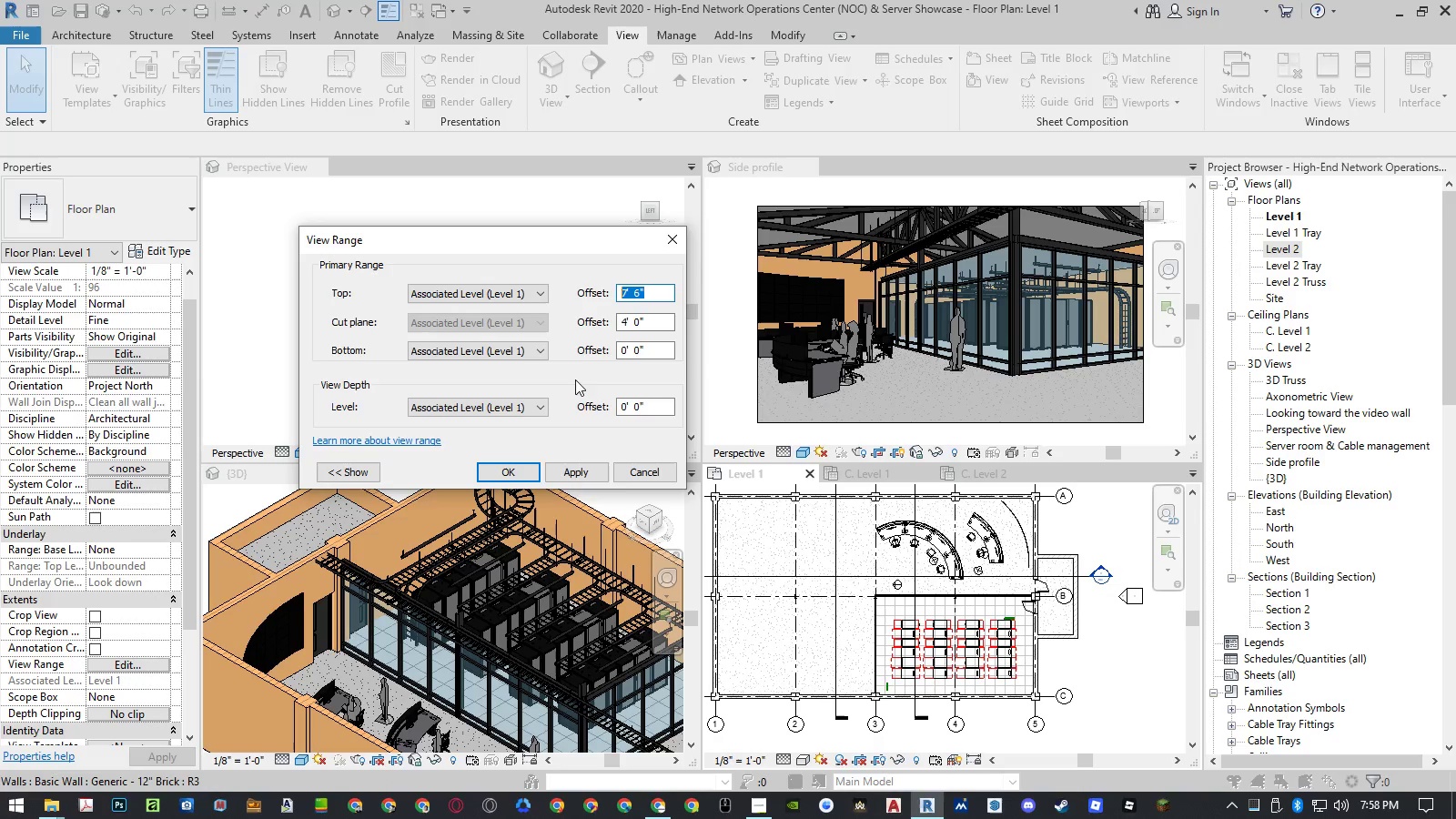 
key(Control+C)
 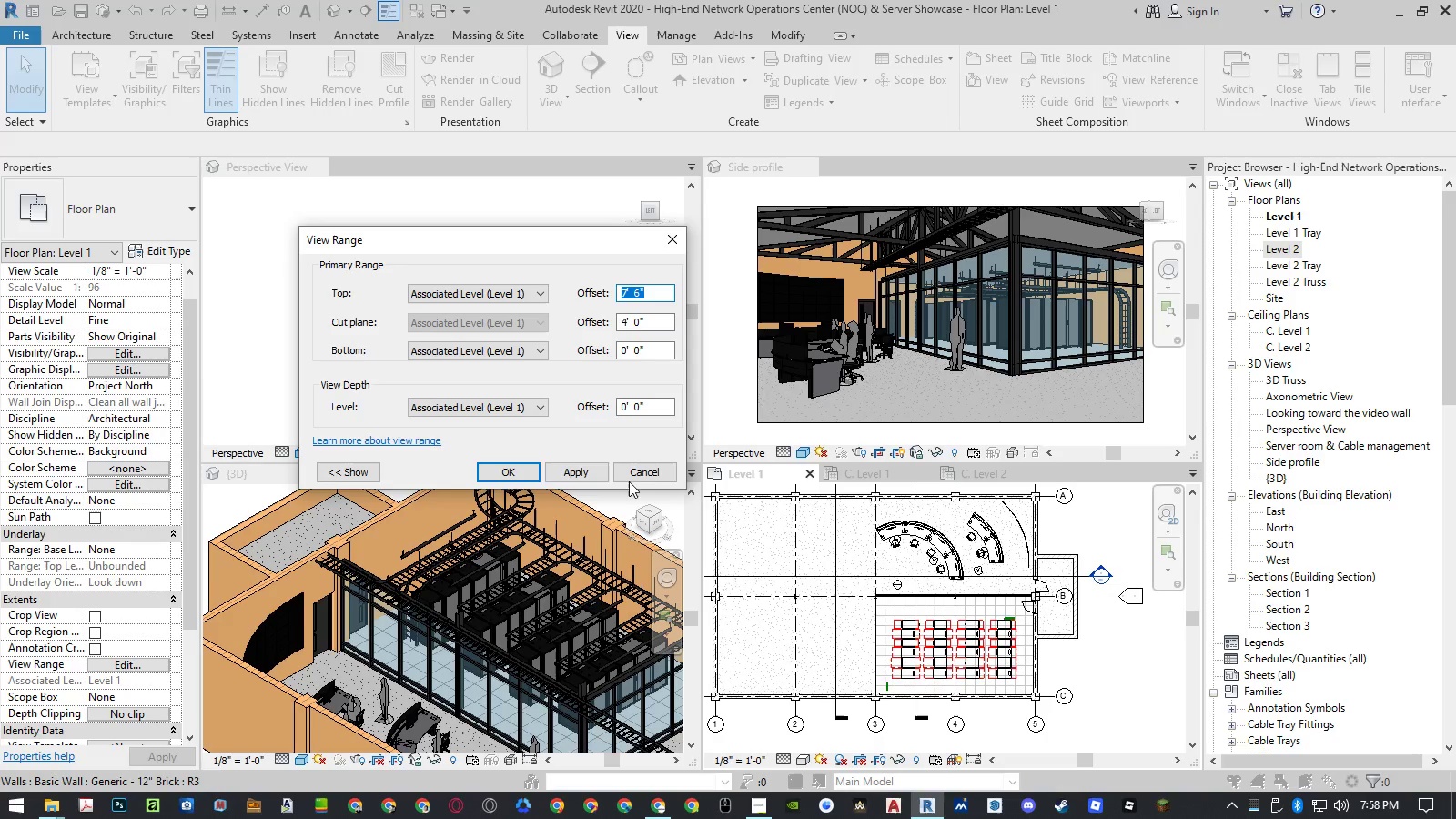 
left_click([633, 475])
 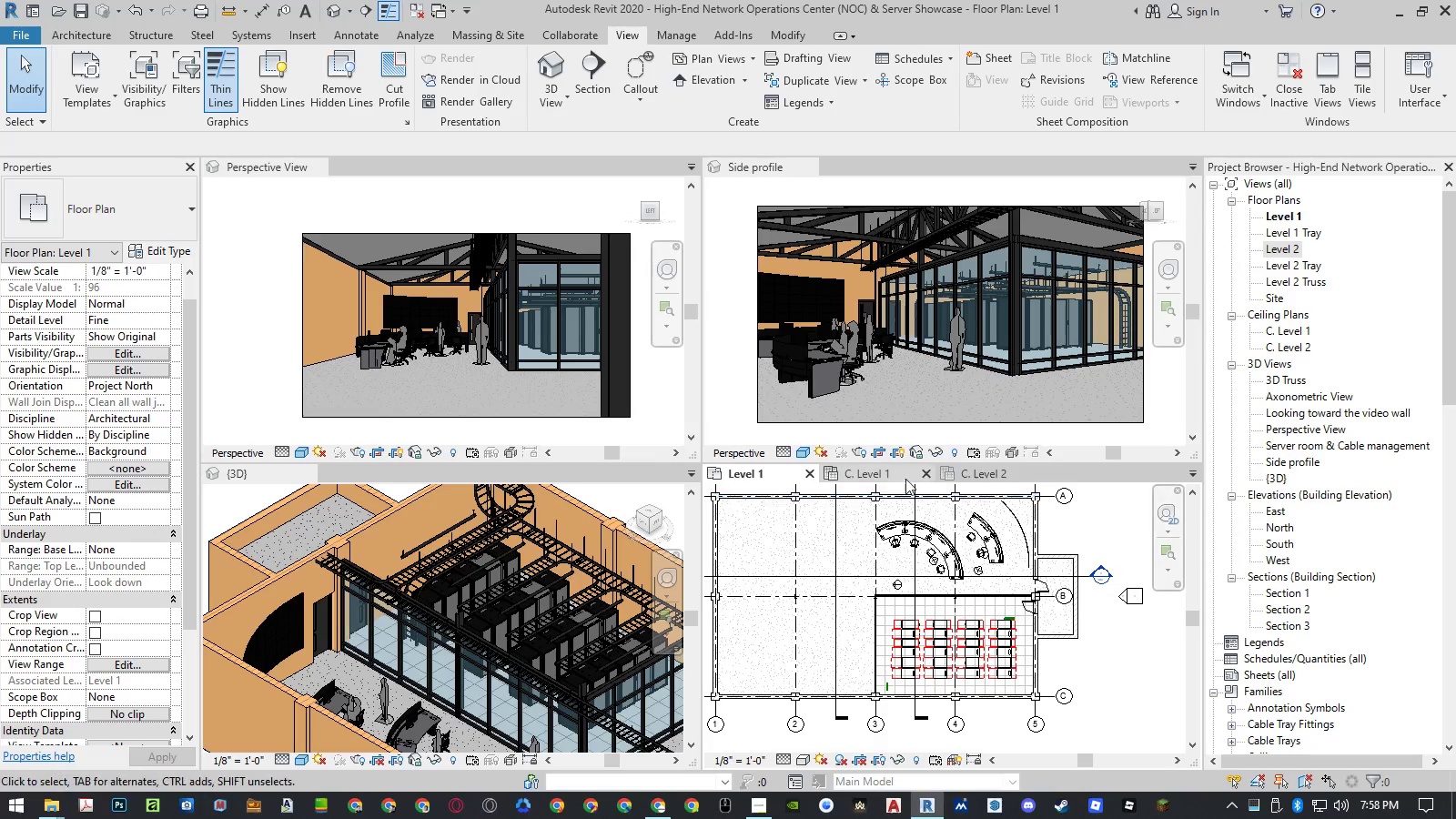 
left_click([901, 477])
 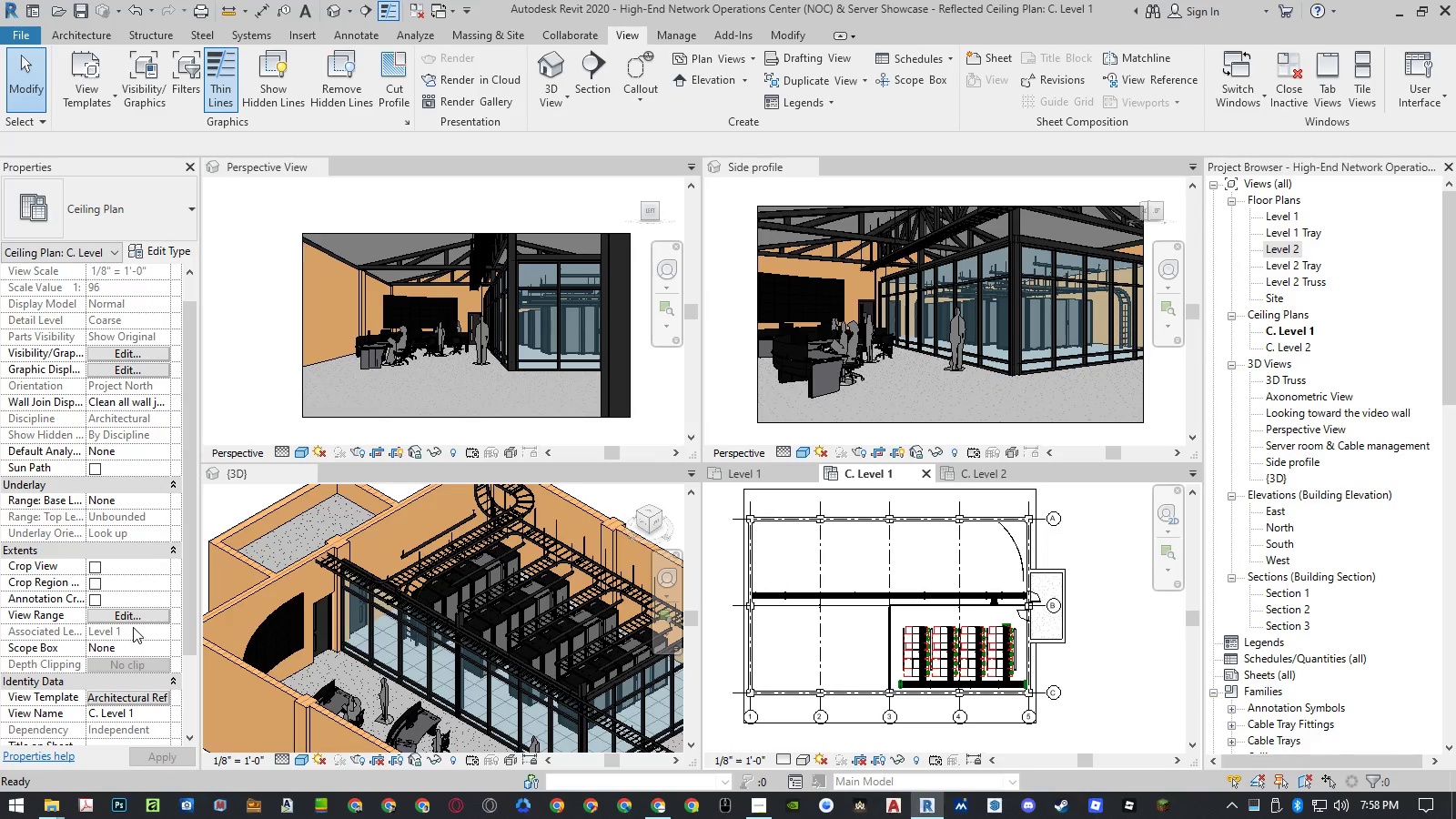 
left_click([130, 615])
 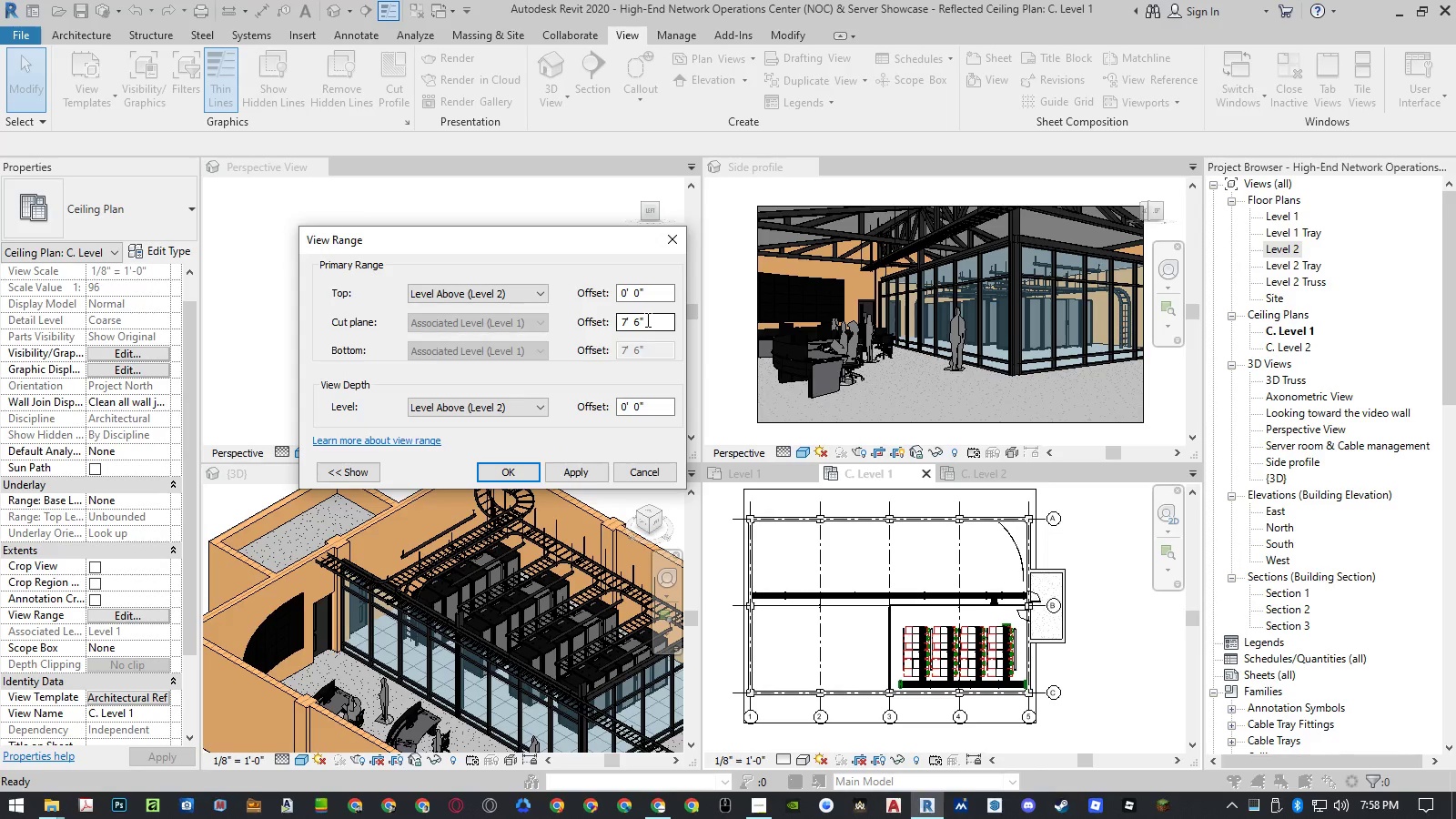 
wait(8.8)
 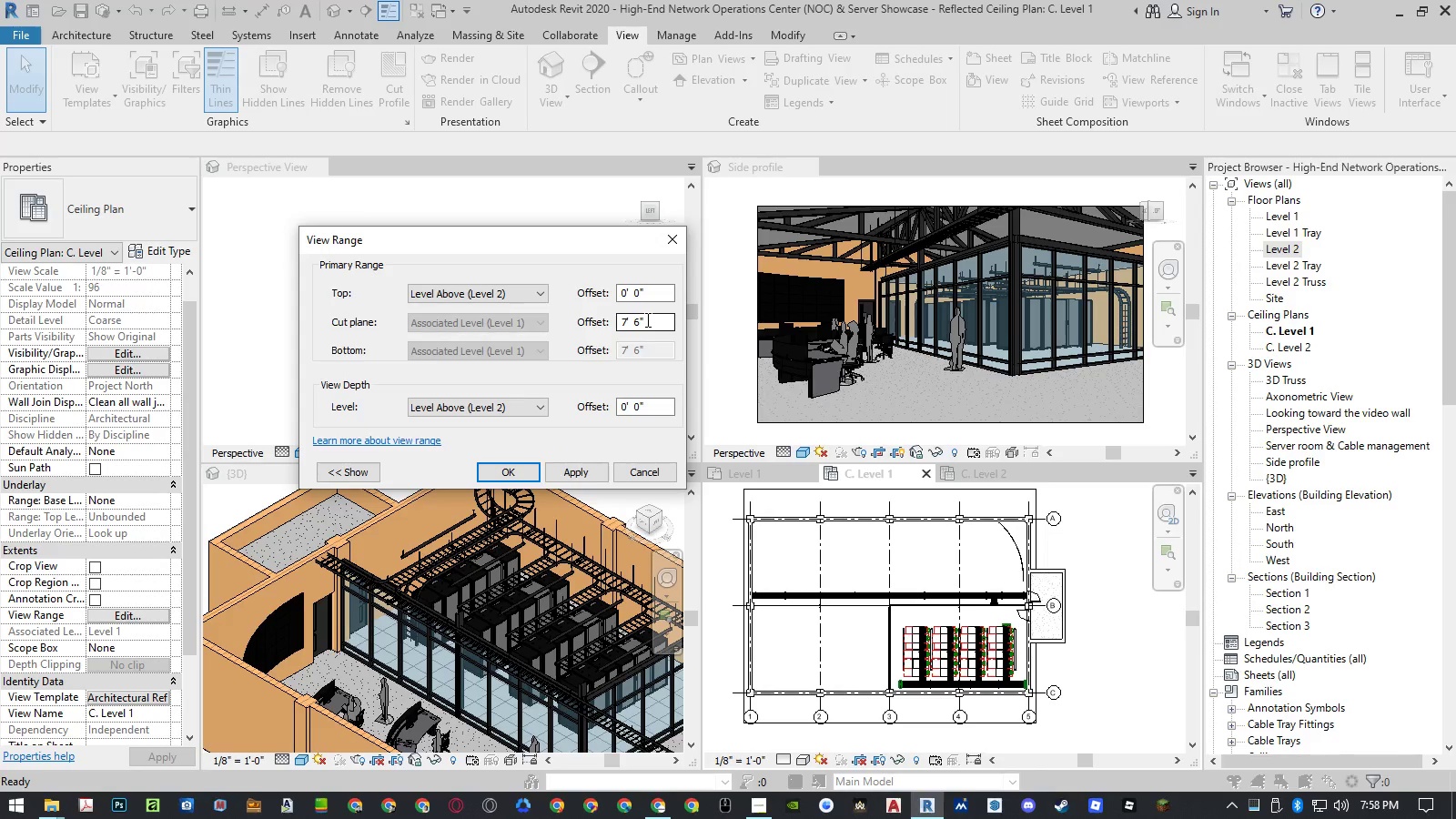 
left_click([532, 475])
 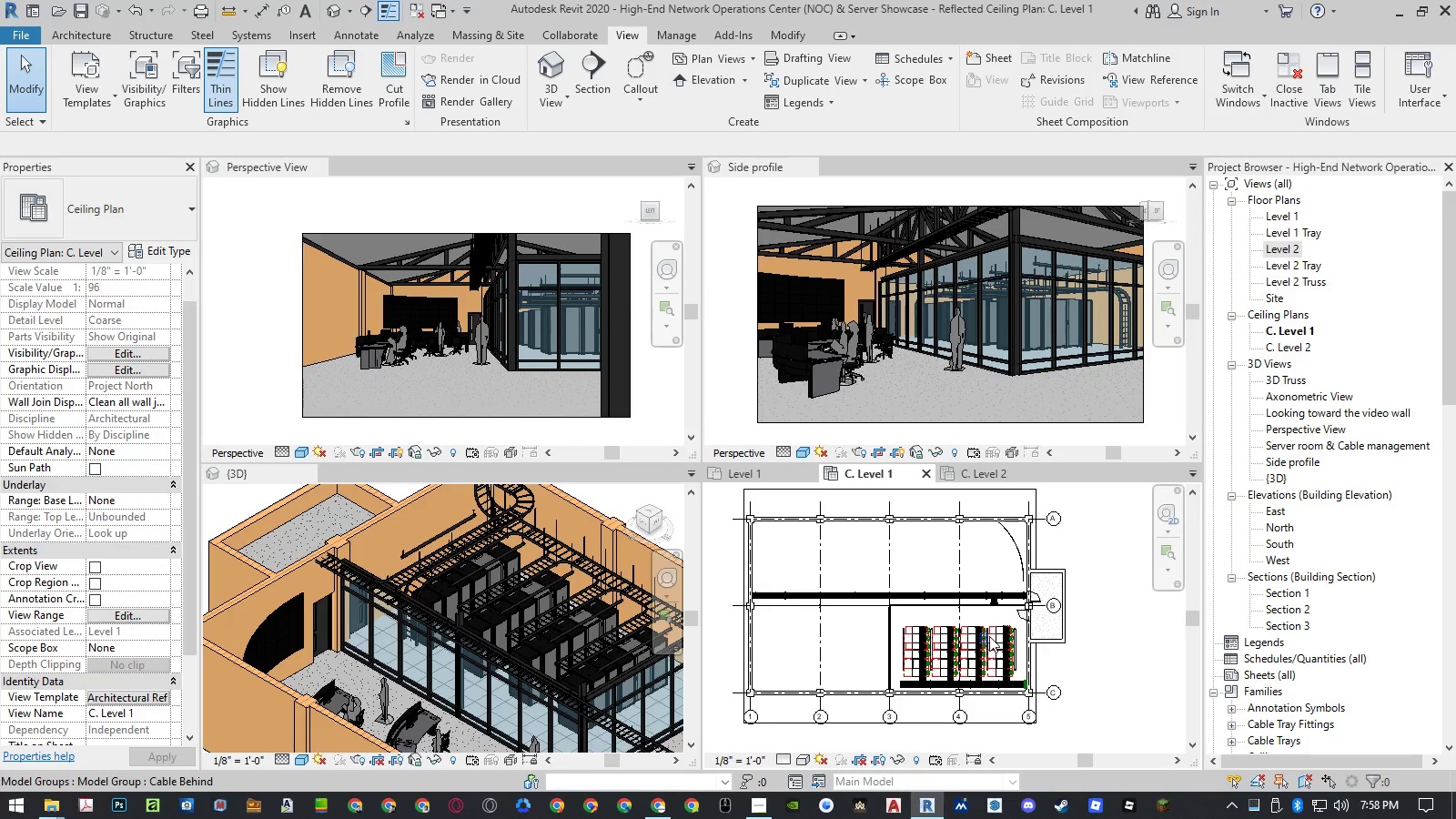 
scroll: coordinate [989, 627], scroll_direction: up, amount: 8.0
 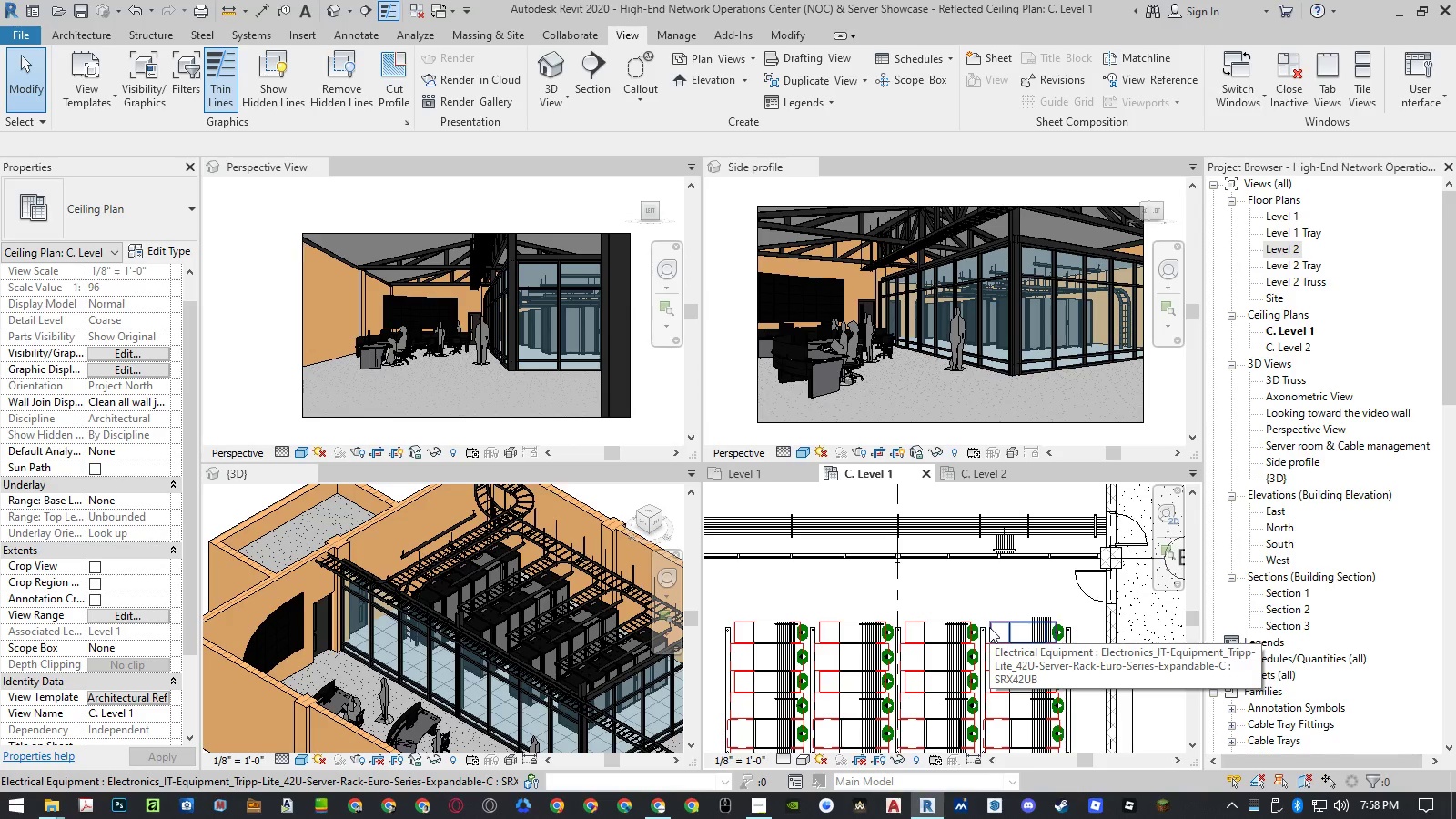 
scroll: coordinate [995, 623], scroll_direction: down, amount: 3.0
 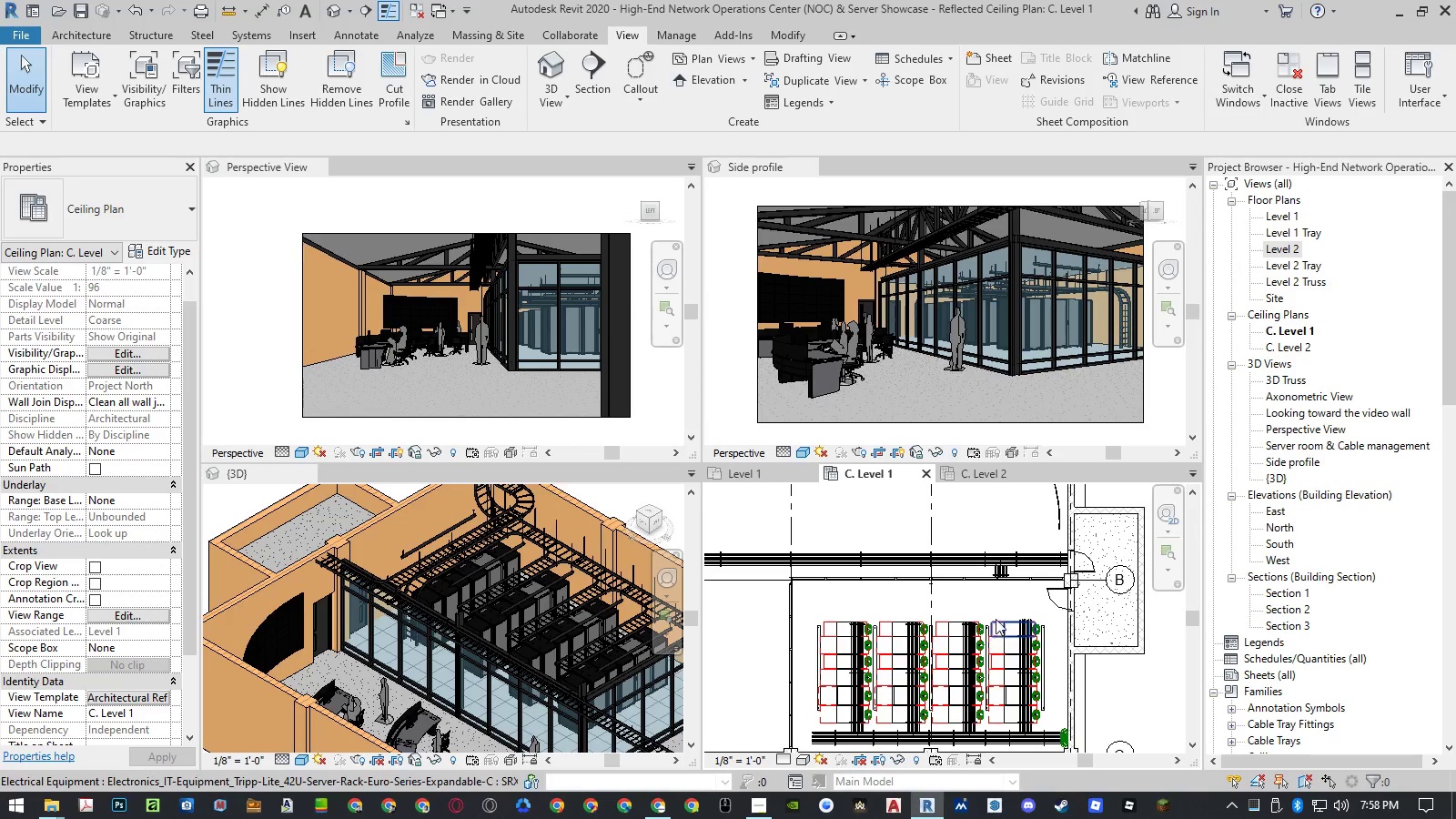 
scroll: coordinate [1013, 561], scroll_direction: up, amount: 10.0
 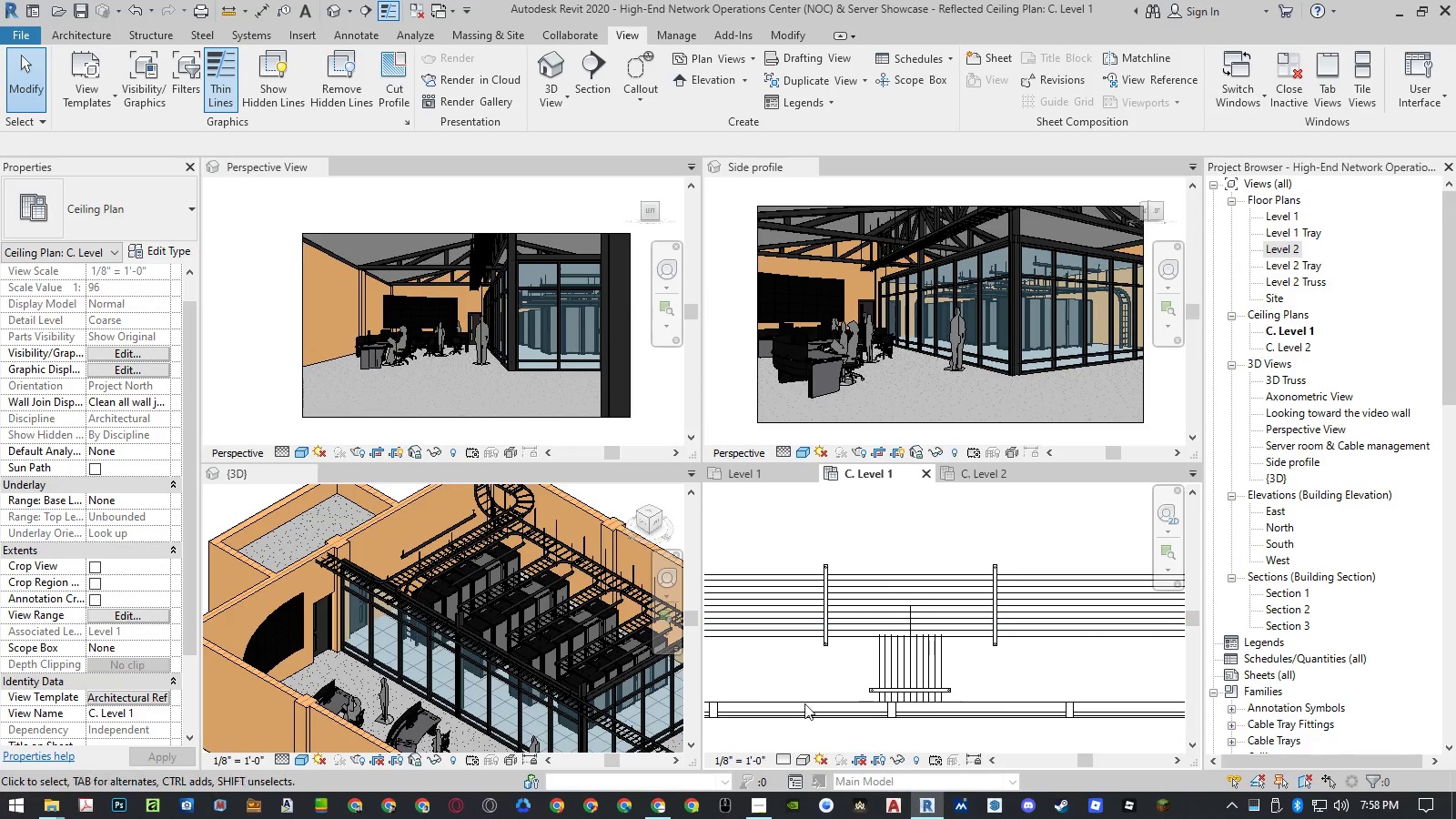 
left_click([783, 754])
 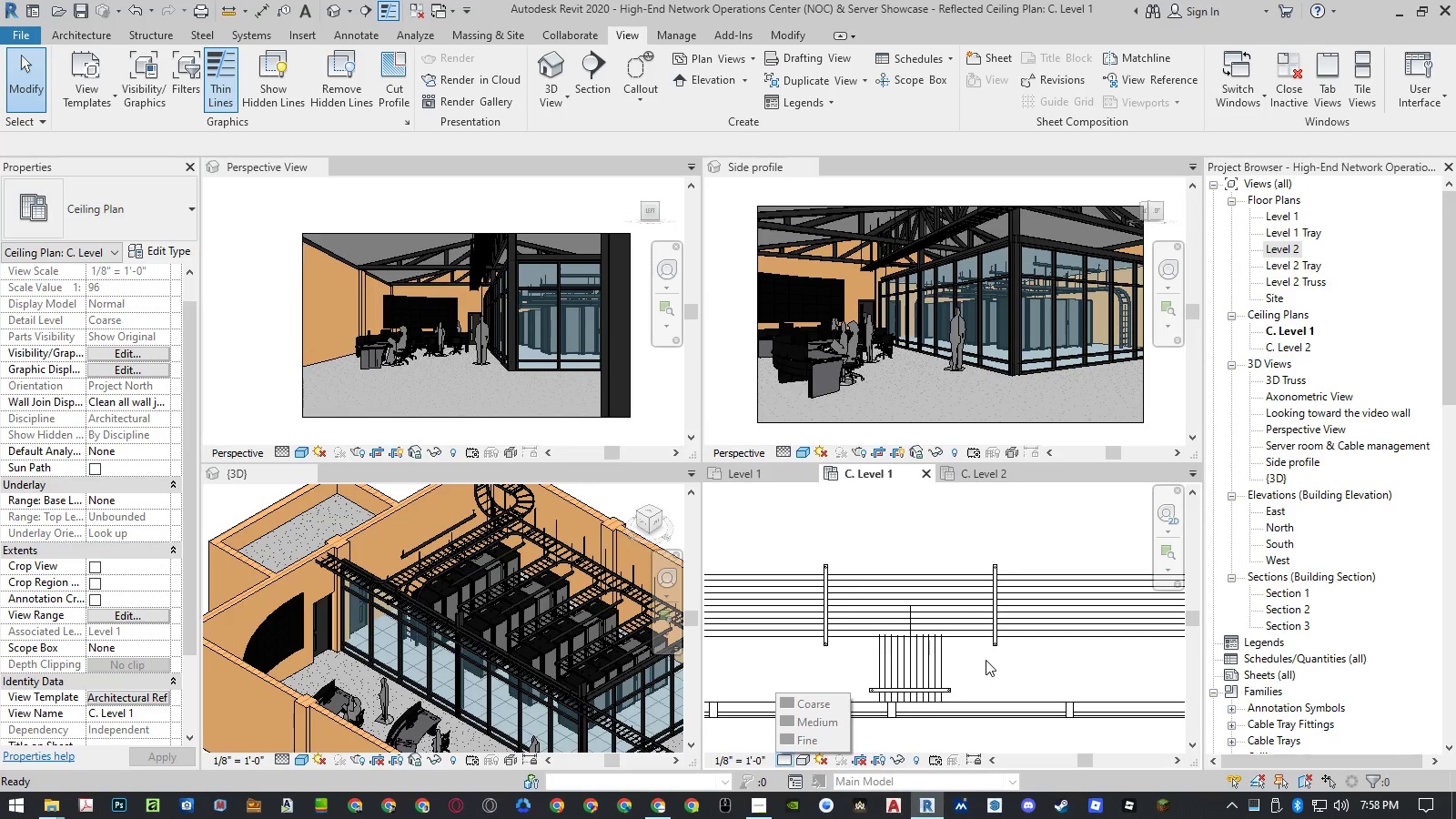 
left_click([1023, 666])
 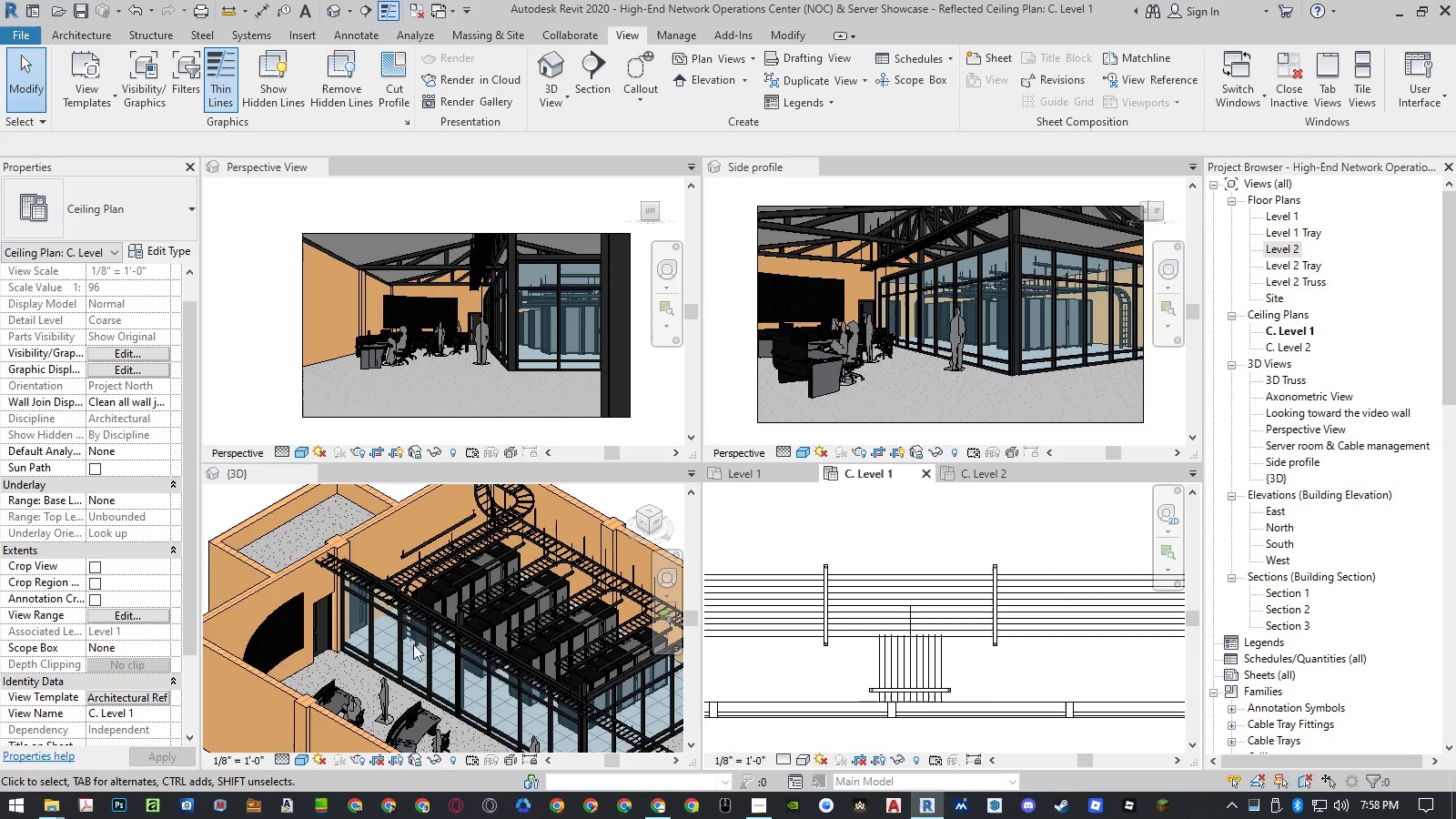 
left_click([144, 693])
 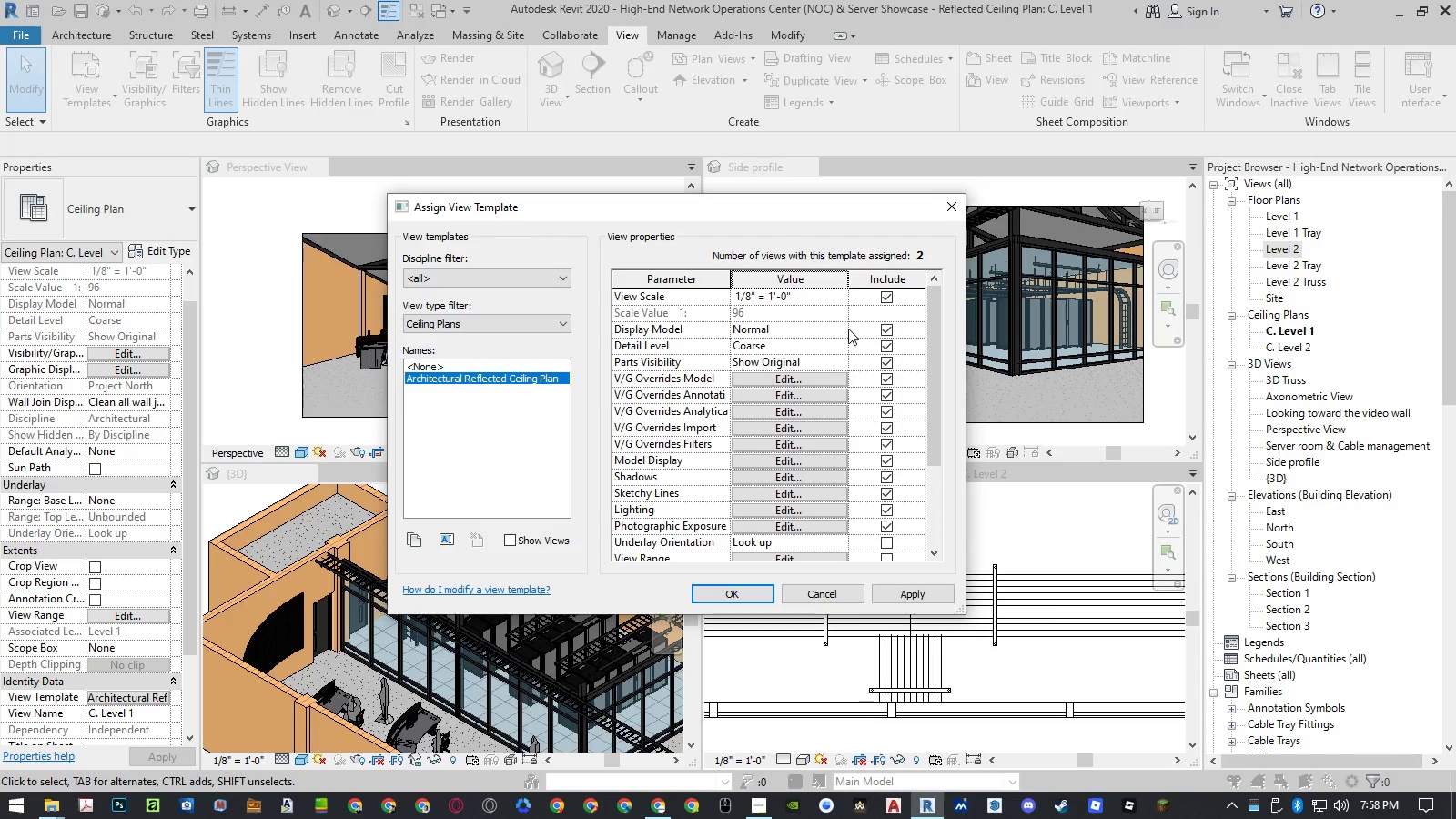 
left_click([844, 342])
 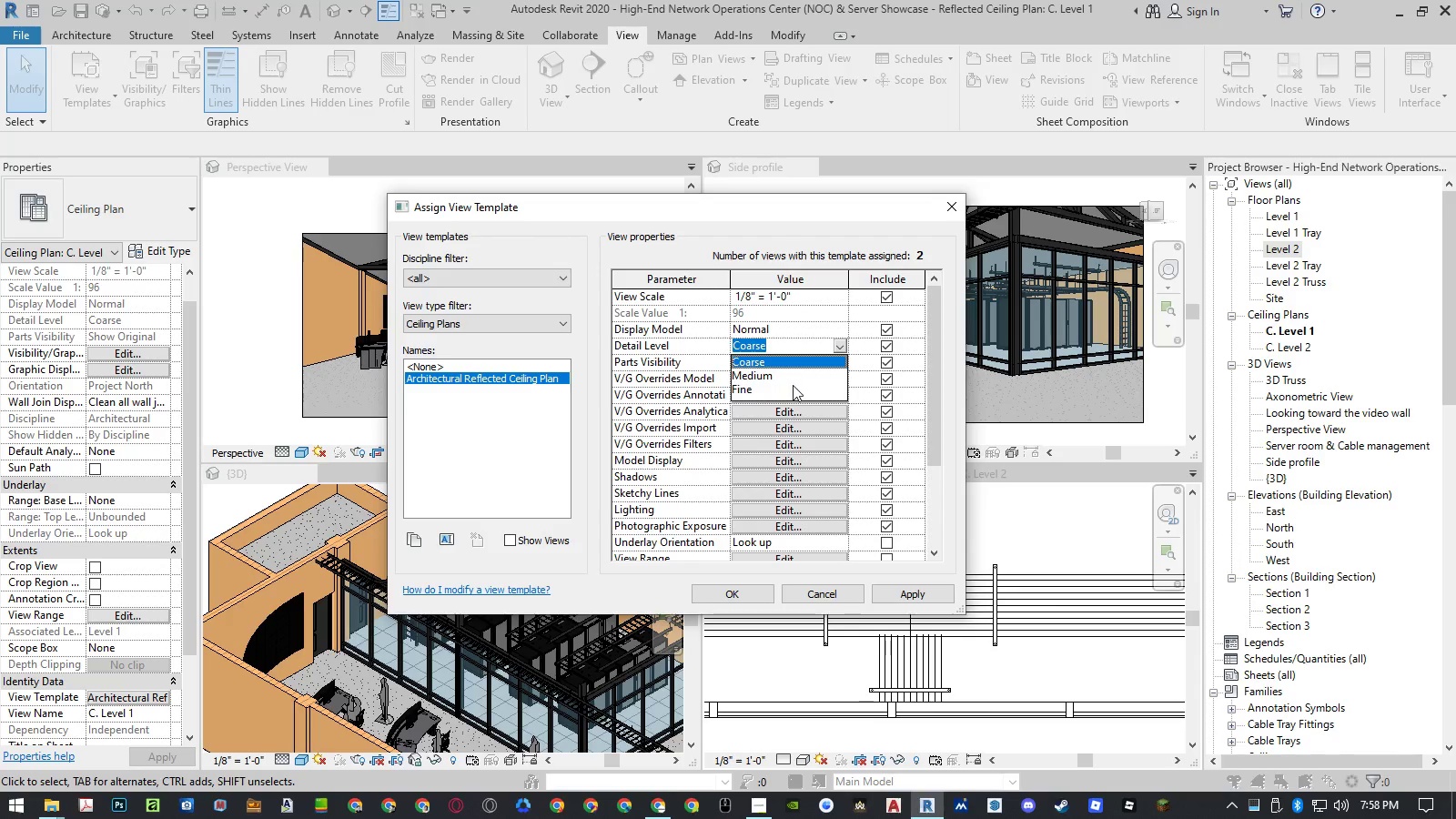 
left_click([792, 388])
 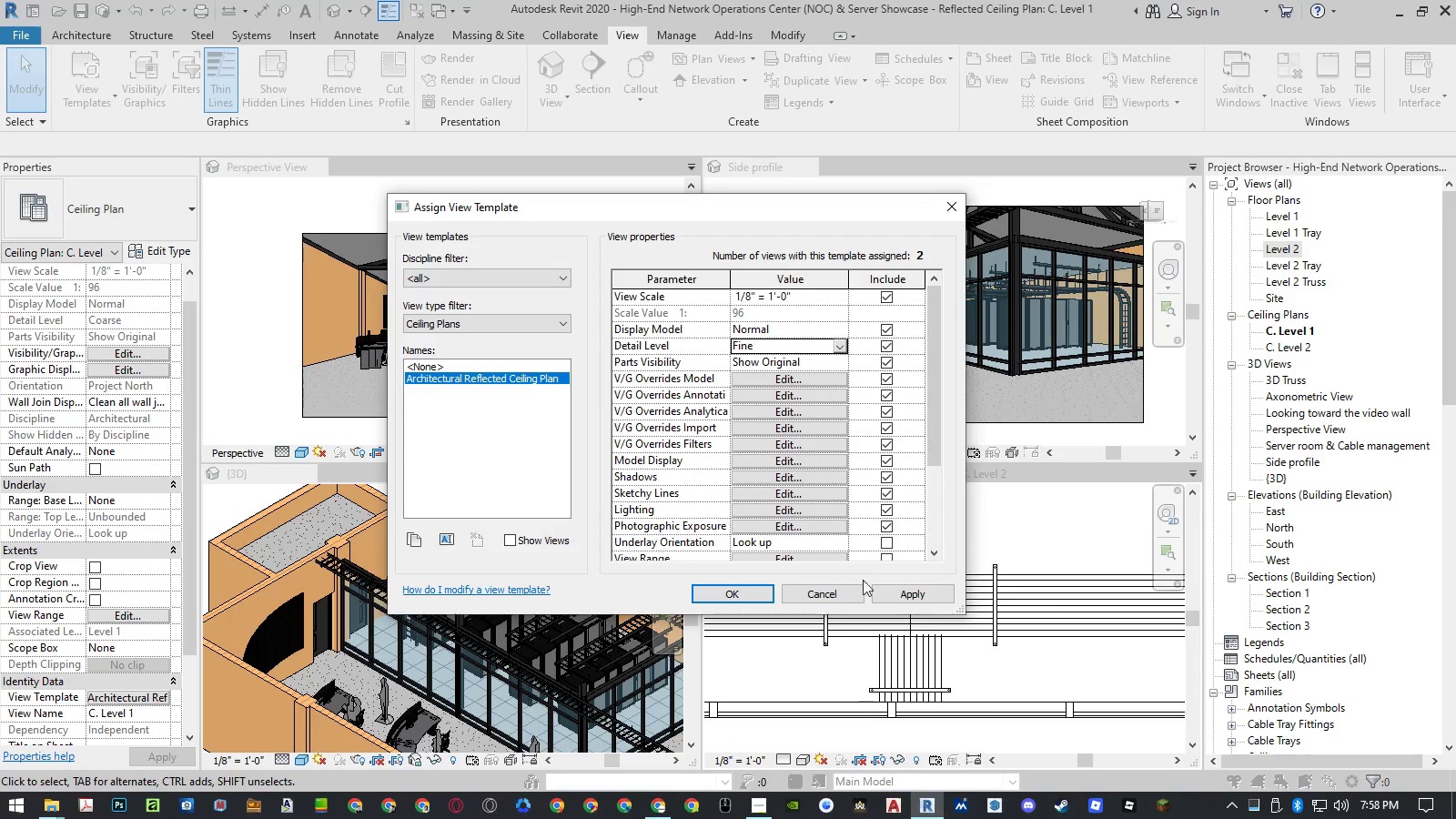 
left_click([919, 591])
 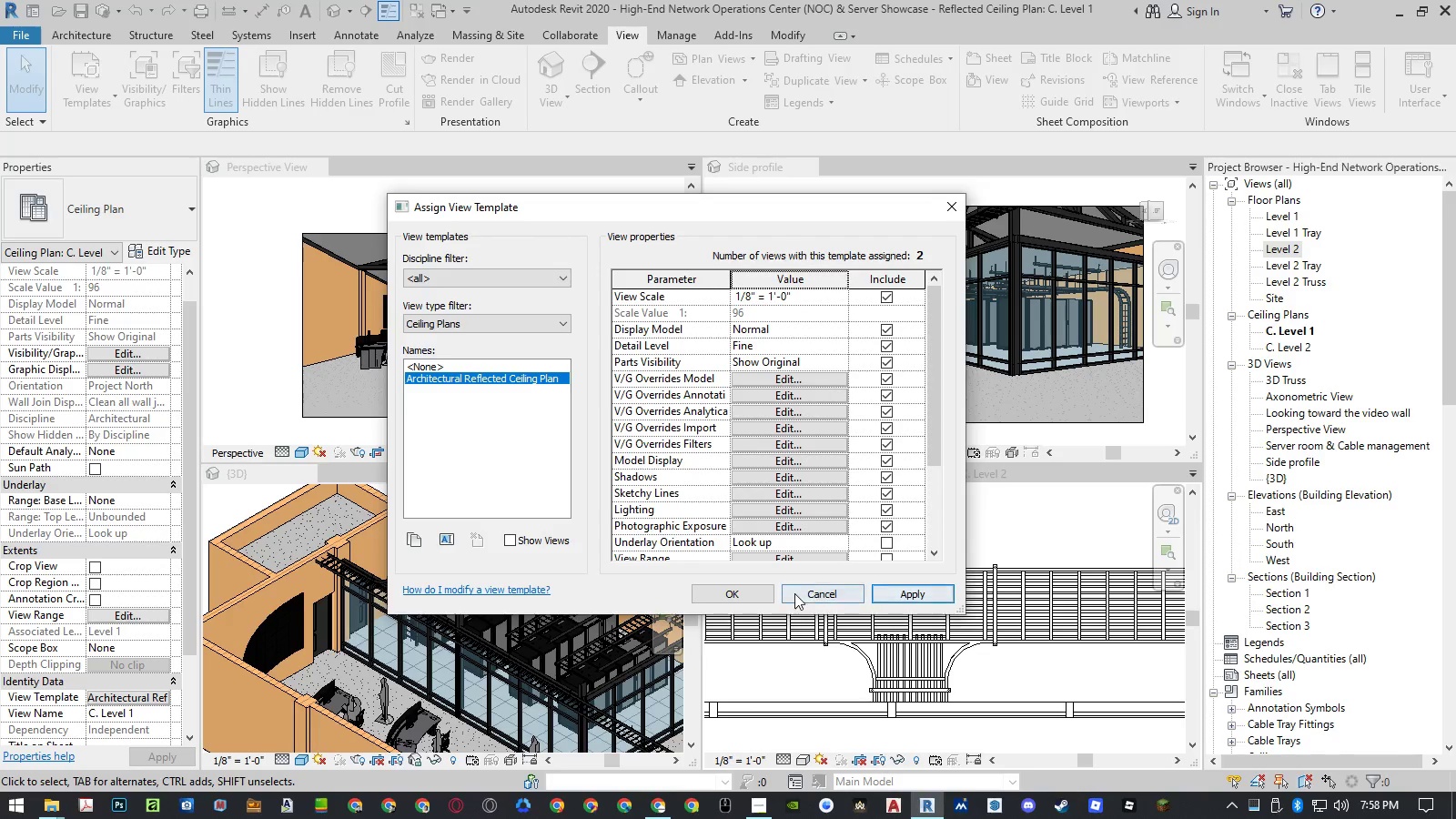 
left_click([756, 592])
 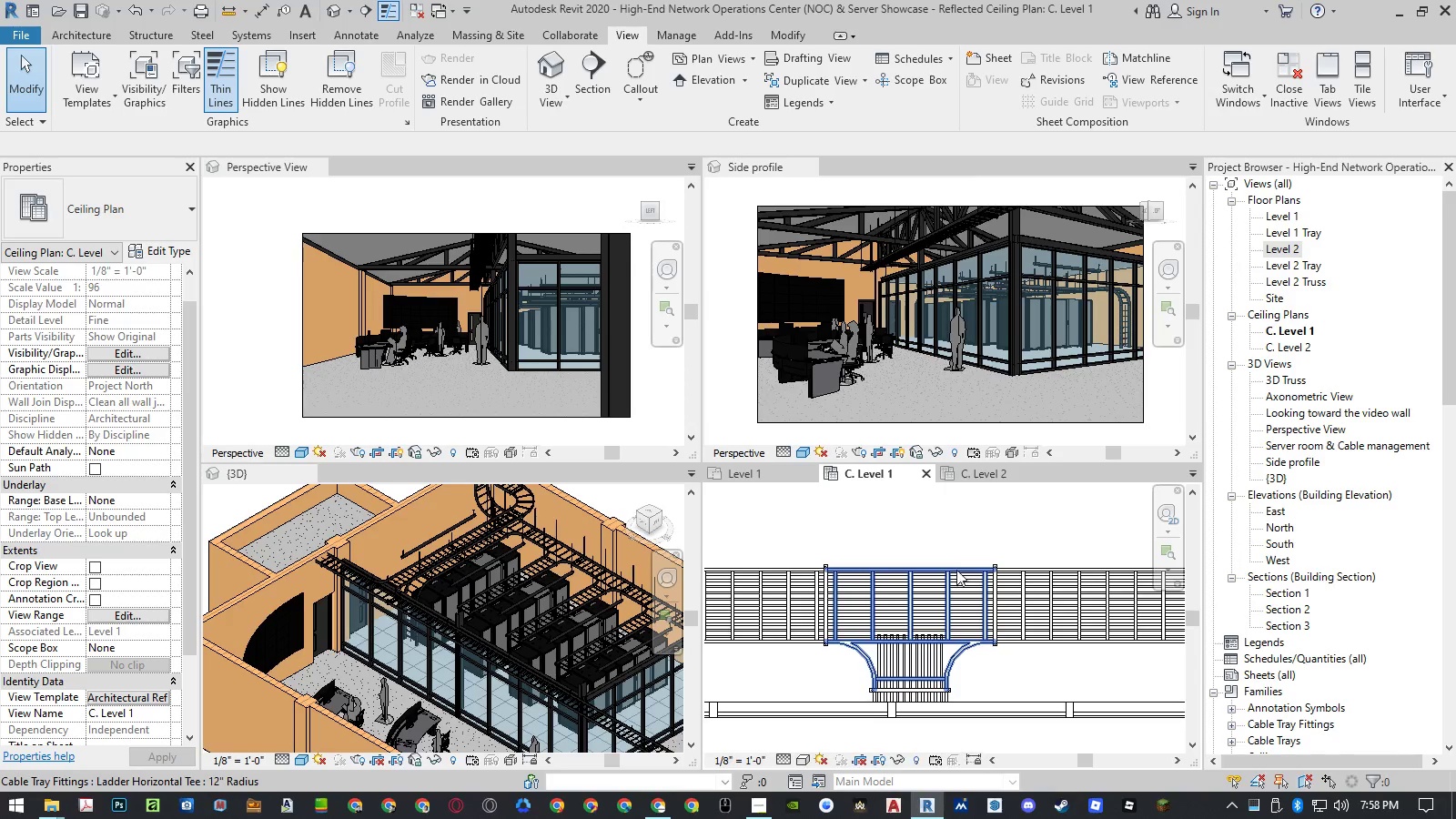 
scroll: coordinate [982, 546], scroll_direction: down, amount: 14.0
 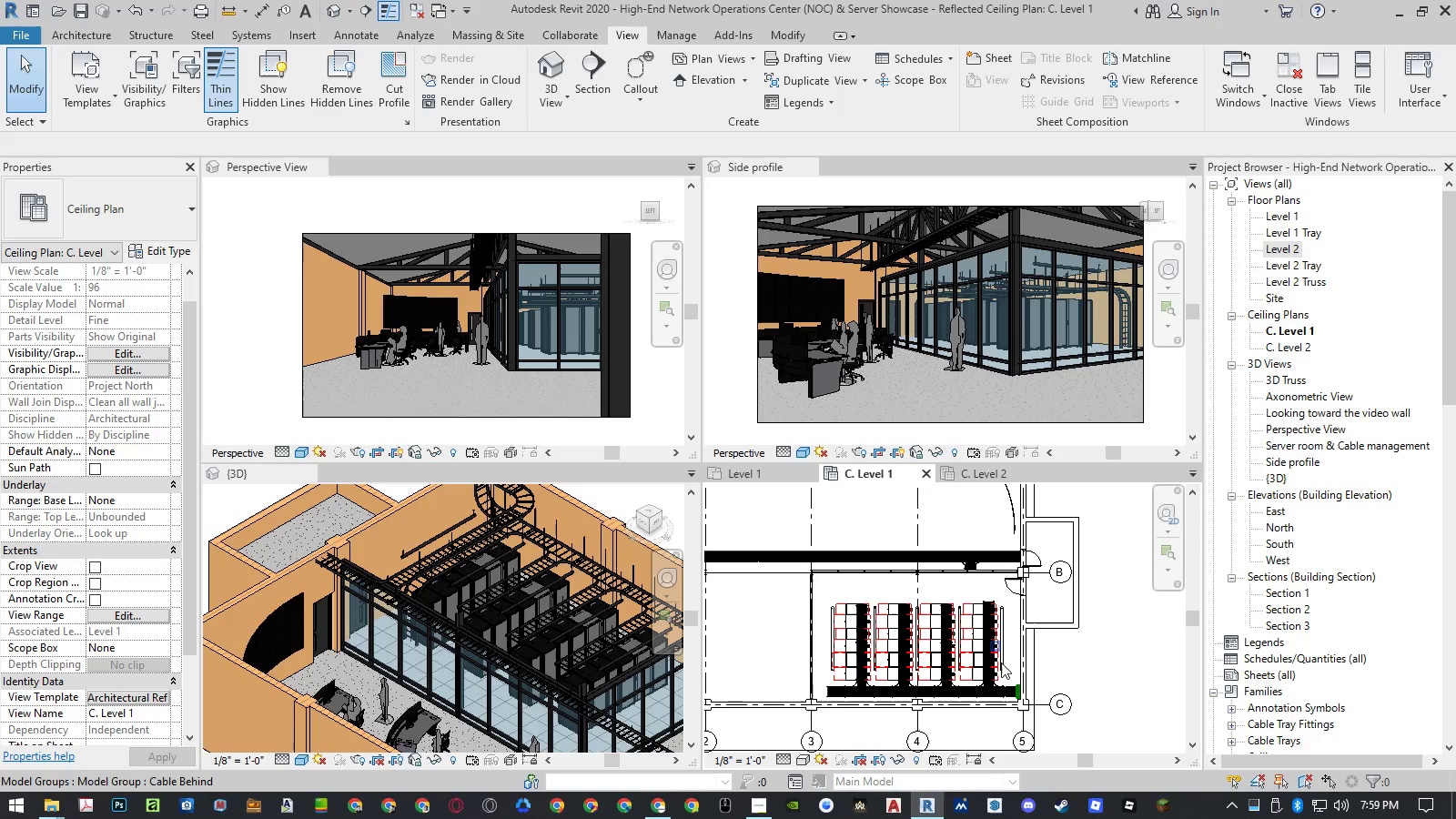 
scroll: coordinate [1008, 654], scroll_direction: up, amount: 14.0
 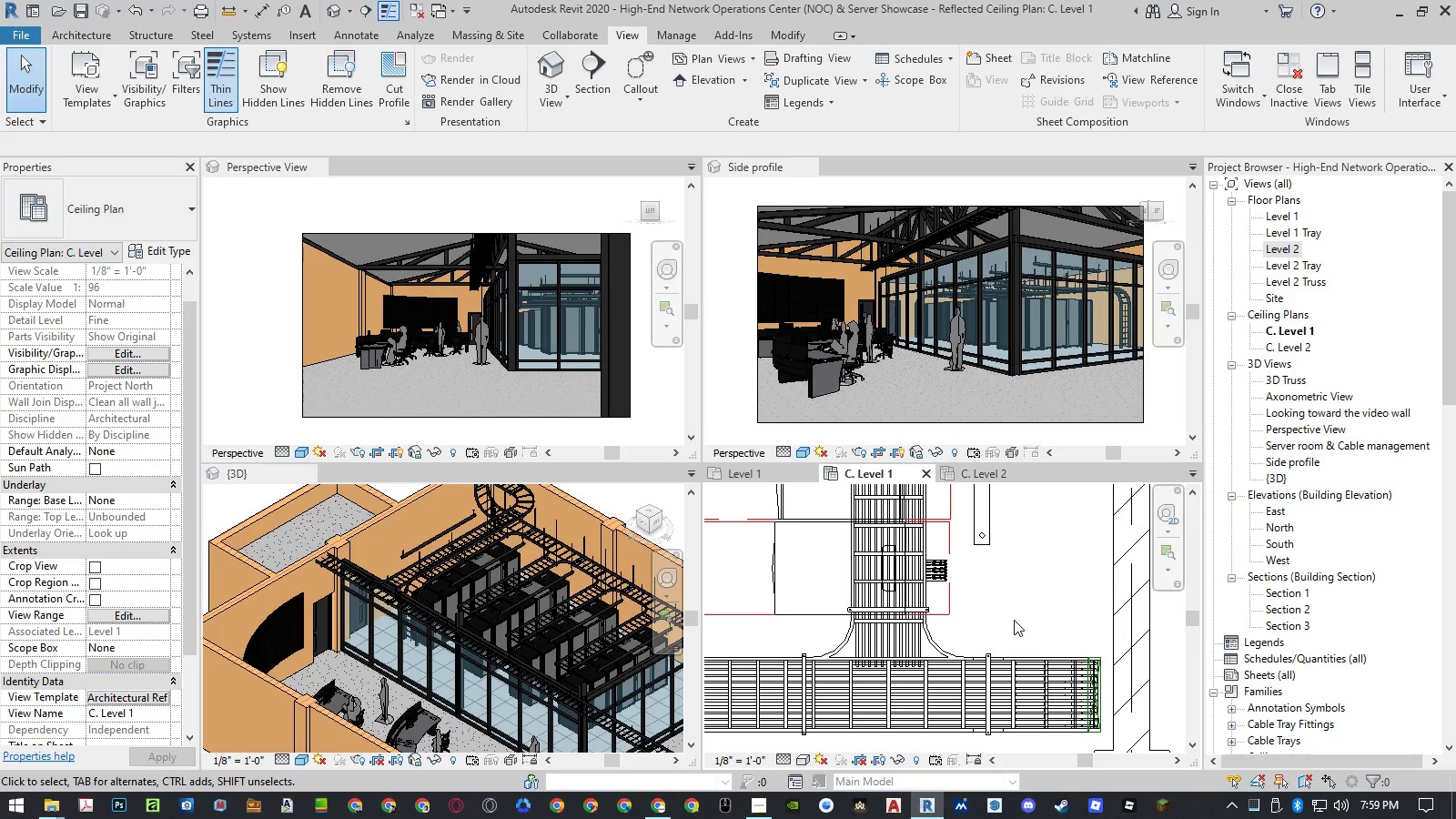 
wait(18.43)
 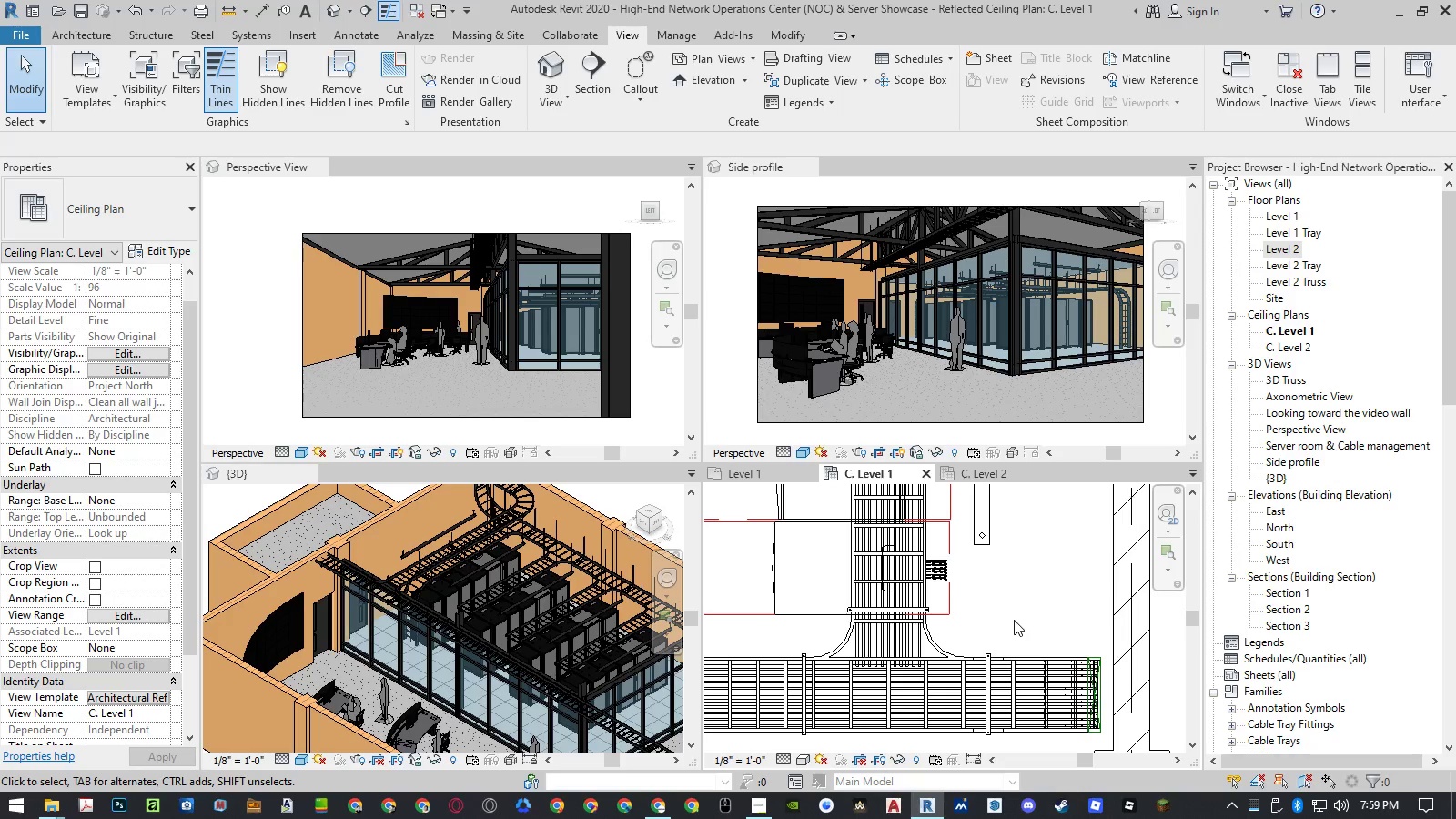 
scroll: coordinate [1014, 620], scroll_direction: down, amount: 4.0
 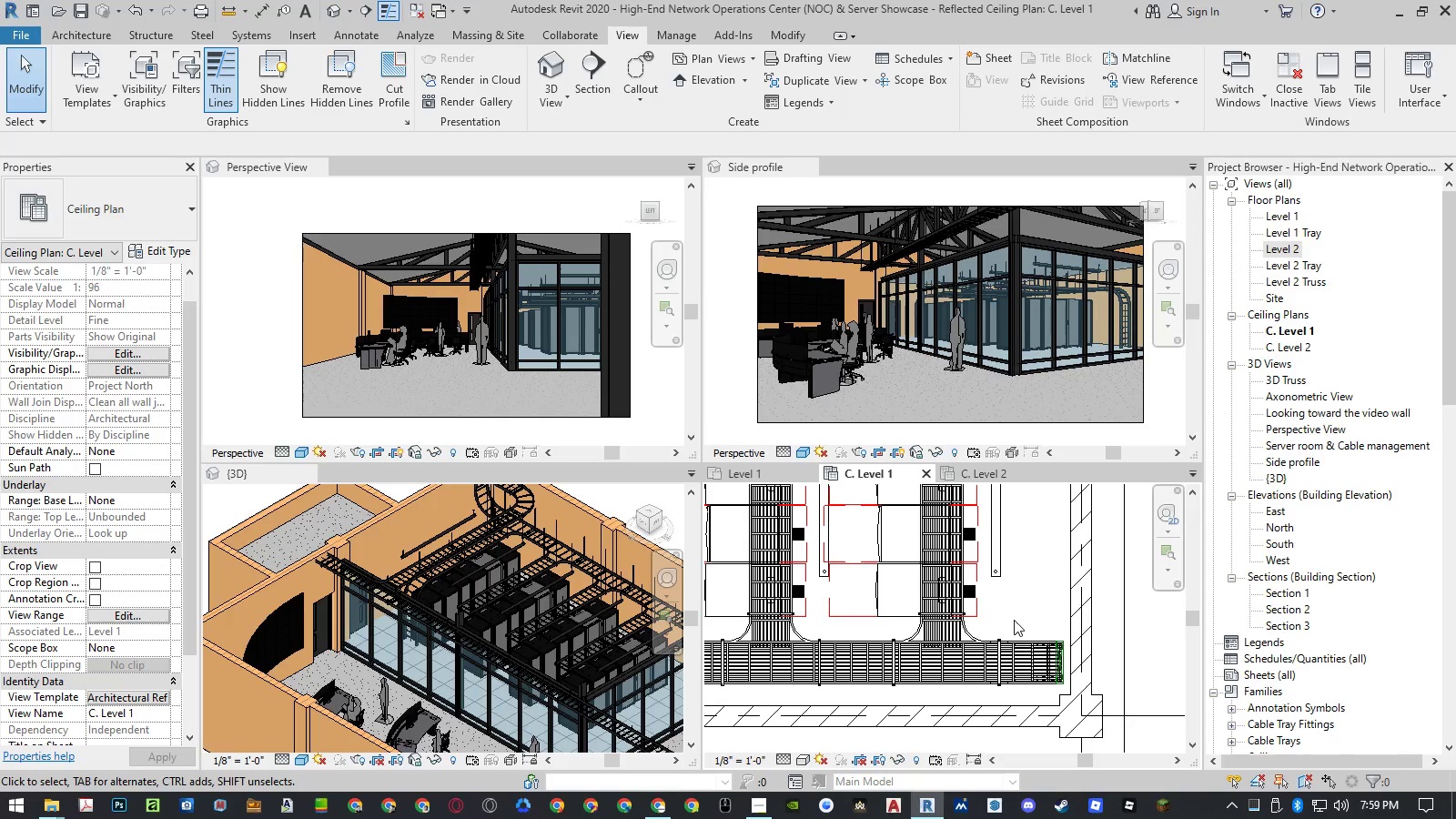 
scroll: coordinate [1014, 620], scroll_direction: up, amount: 3.0
 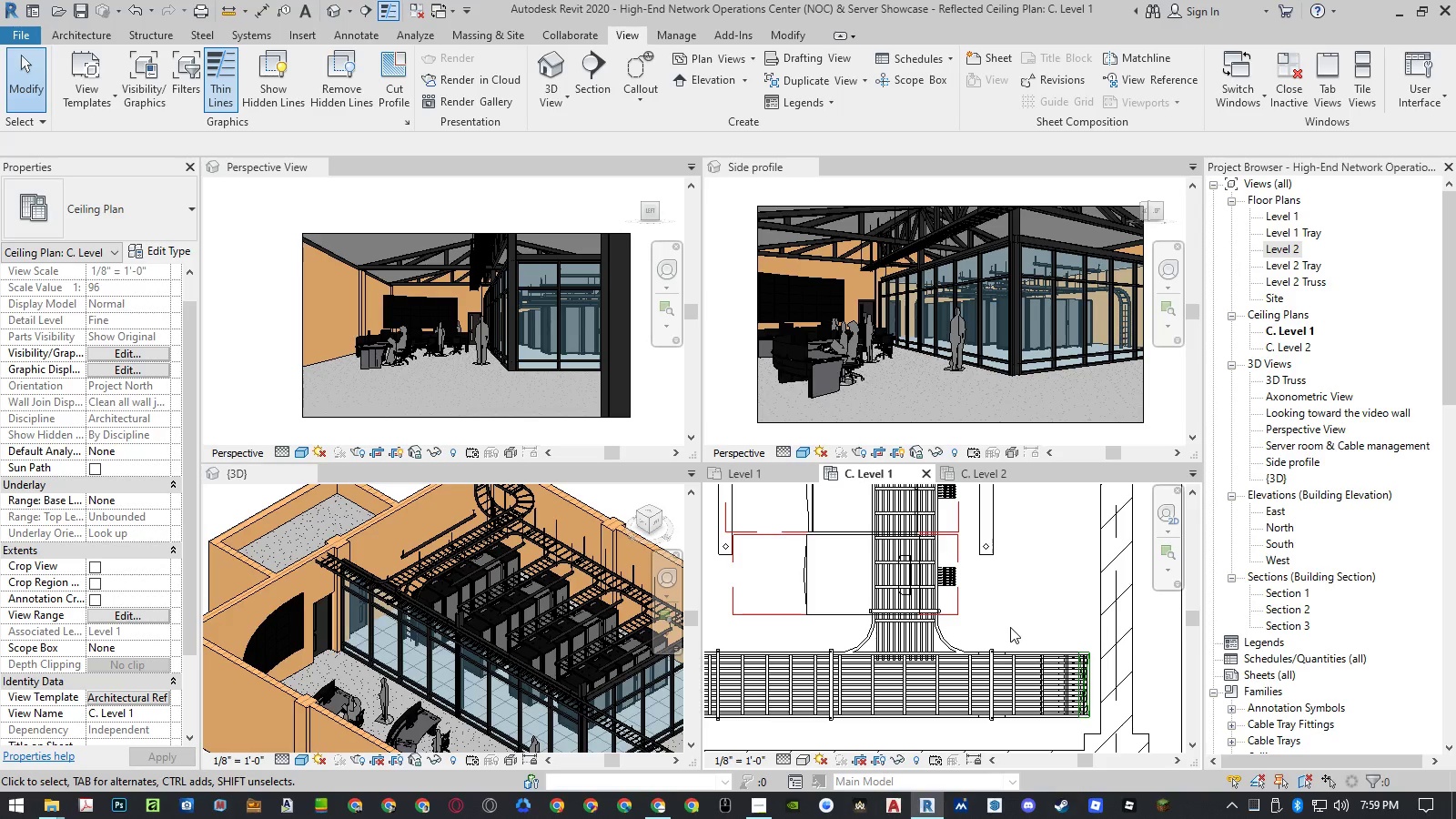 
wait(26.45)
 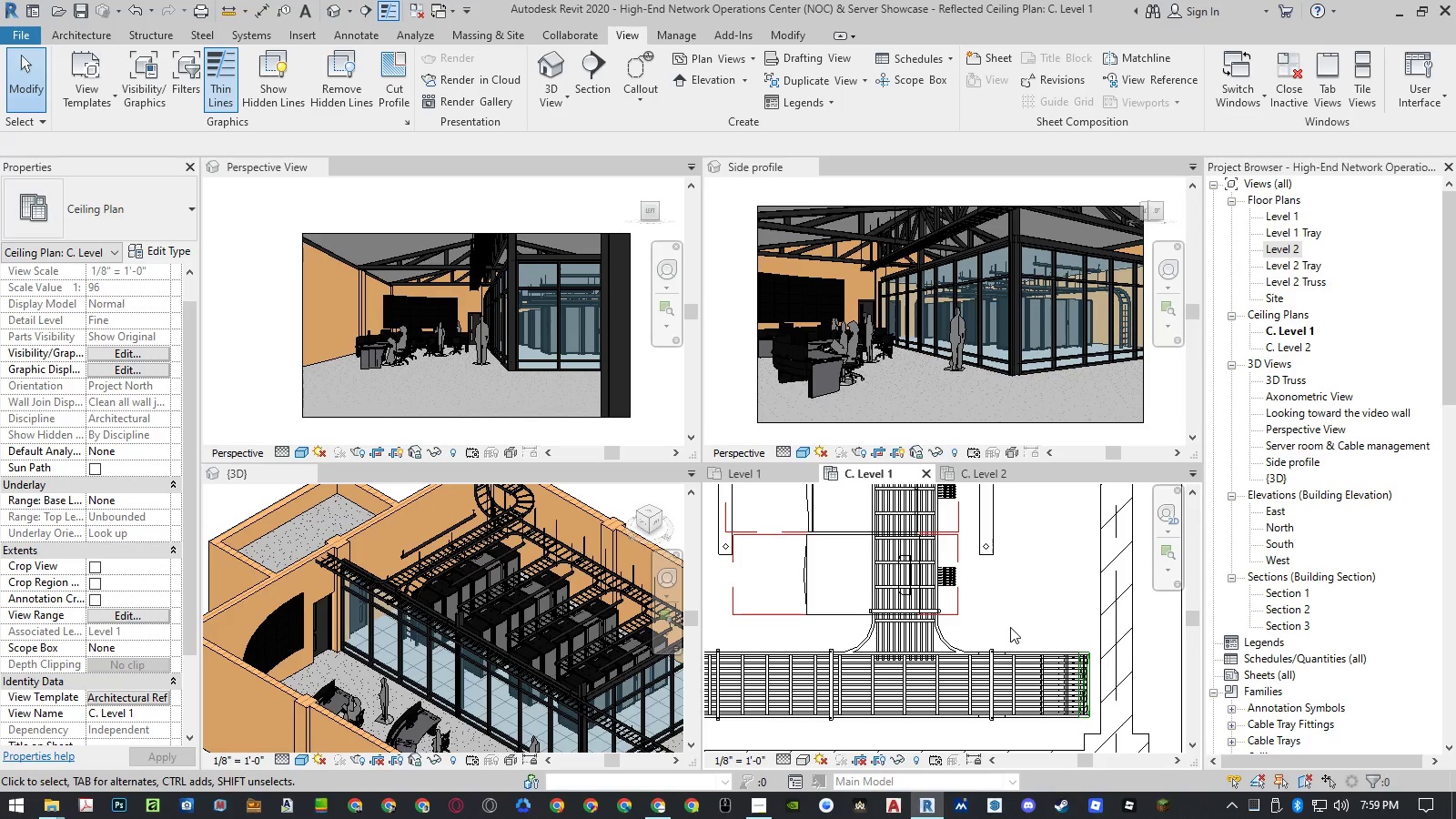 
left_click([132, 613])
 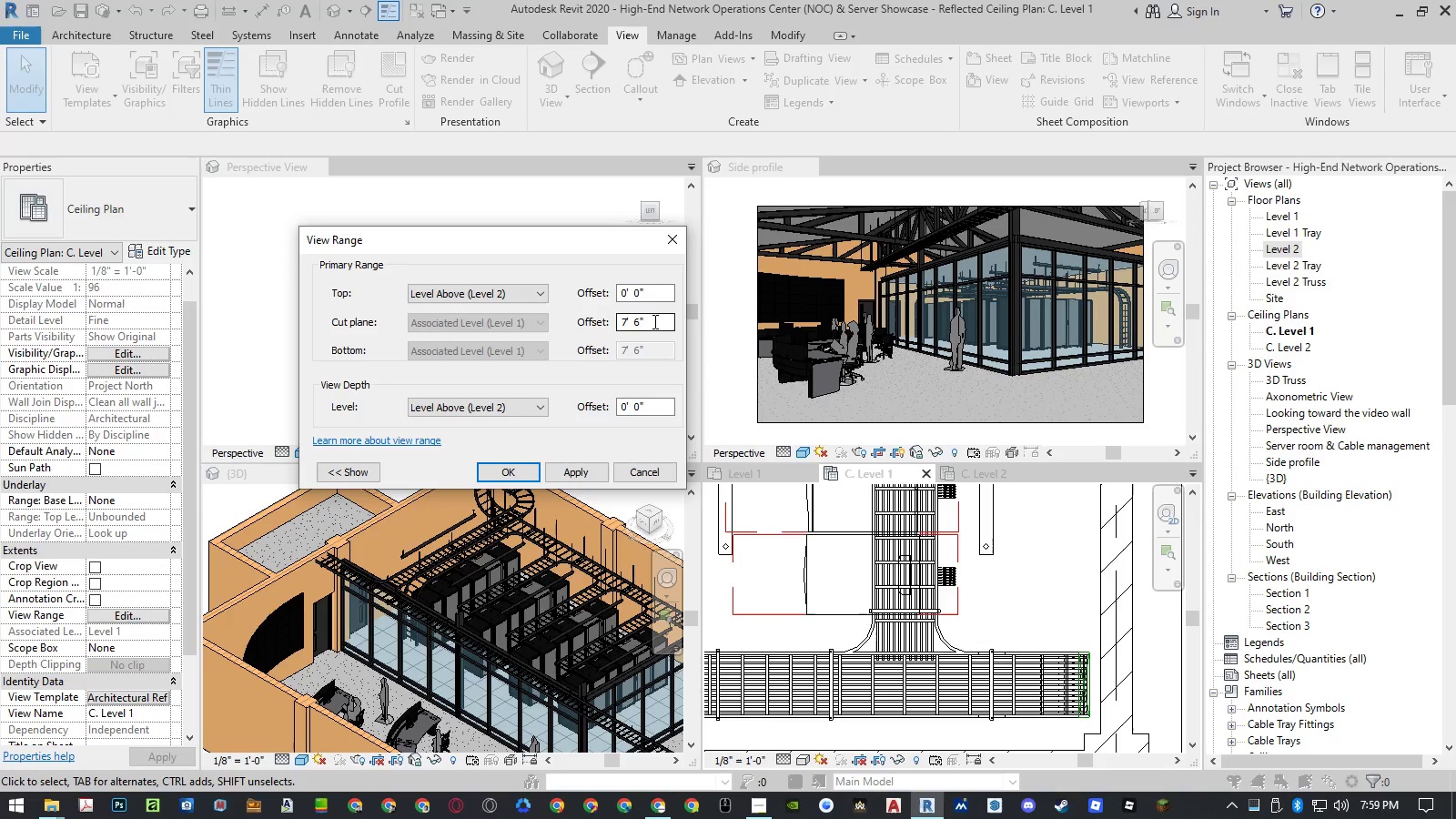 
wait(5.19)
 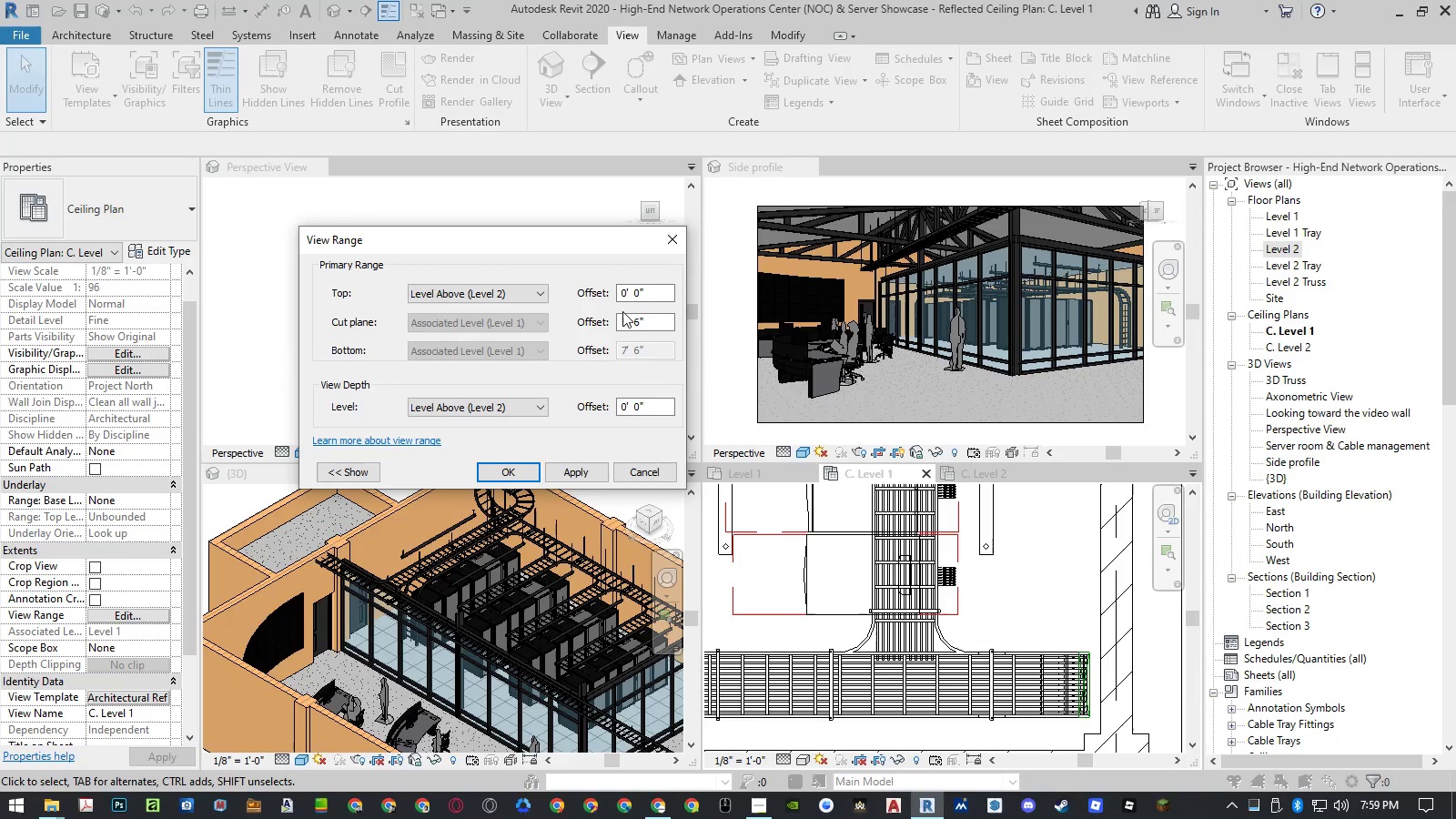 
left_click_drag(start_coordinate=[653, 321], to_coordinate=[554, 322])
 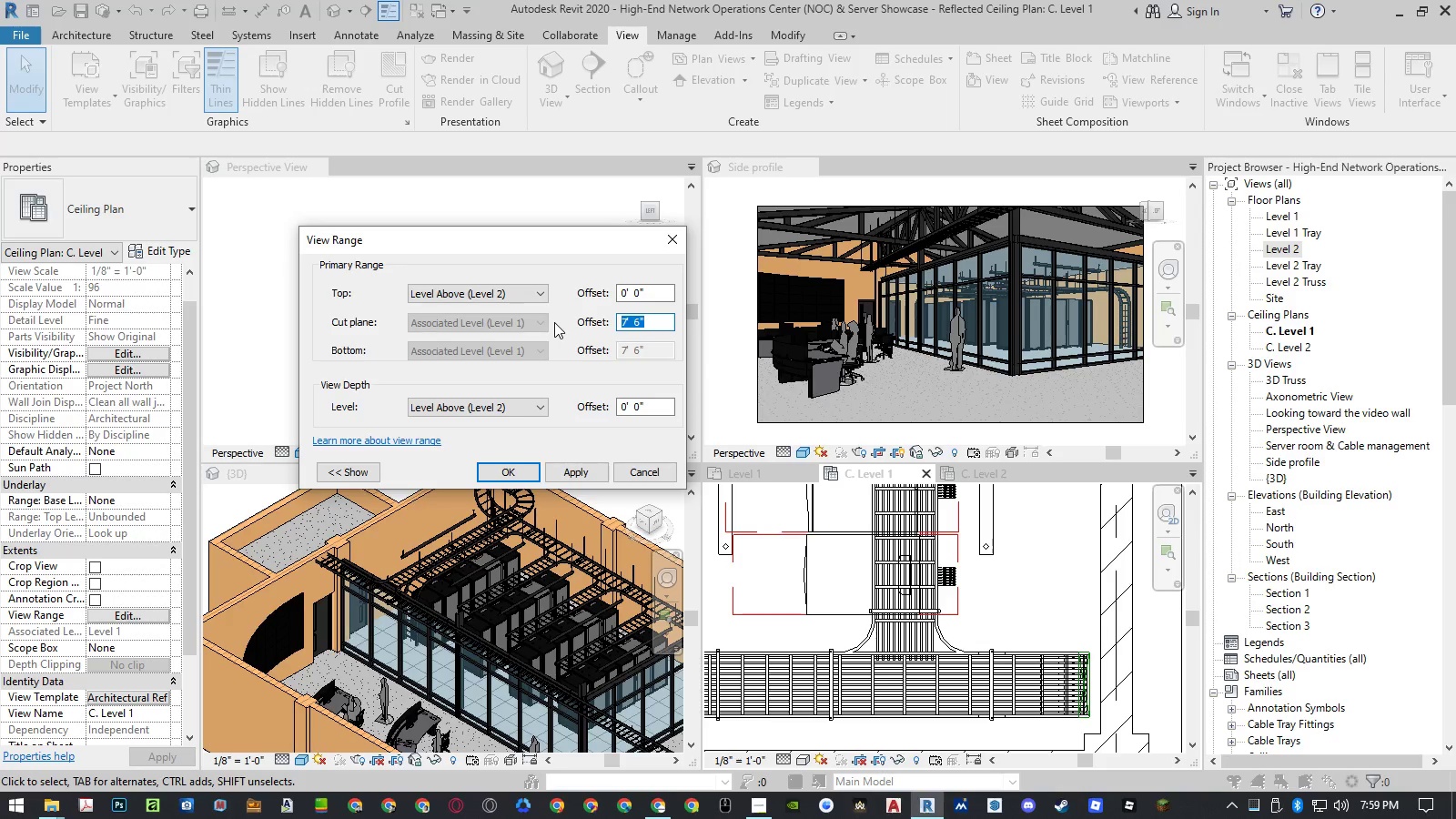 
key(Numpad8)
 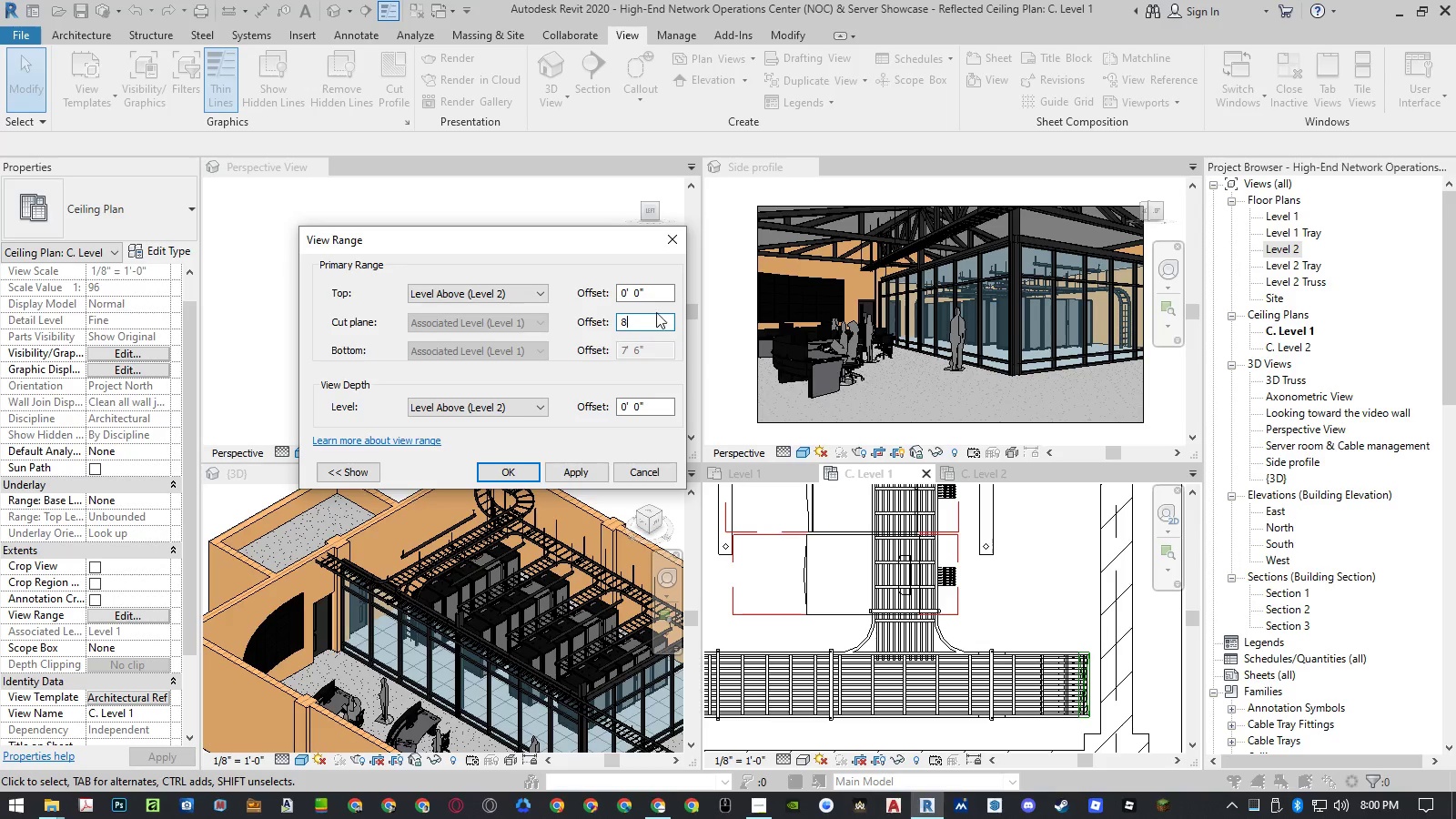 
left_click([660, 298])
 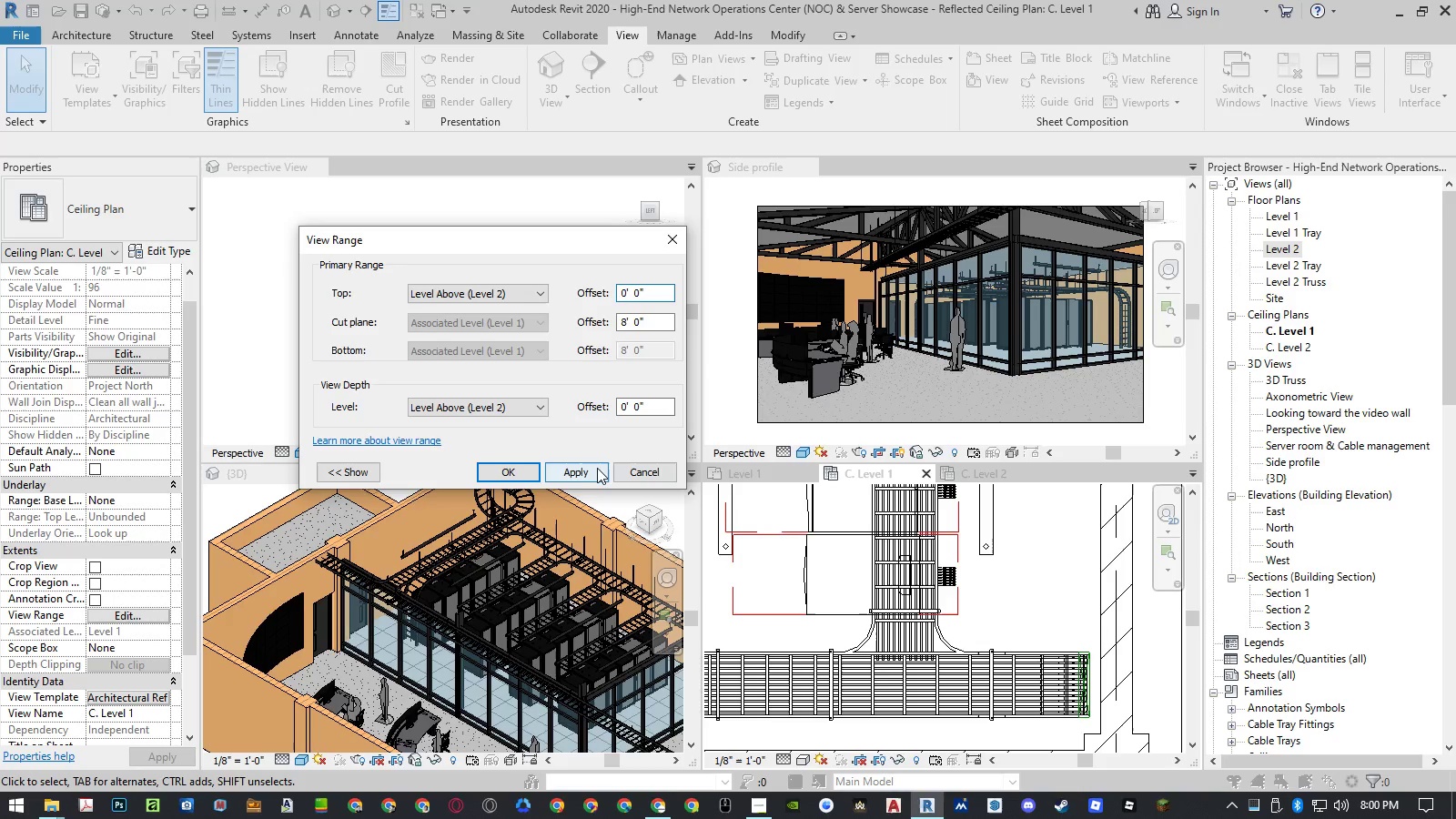 
left_click([594, 469])
 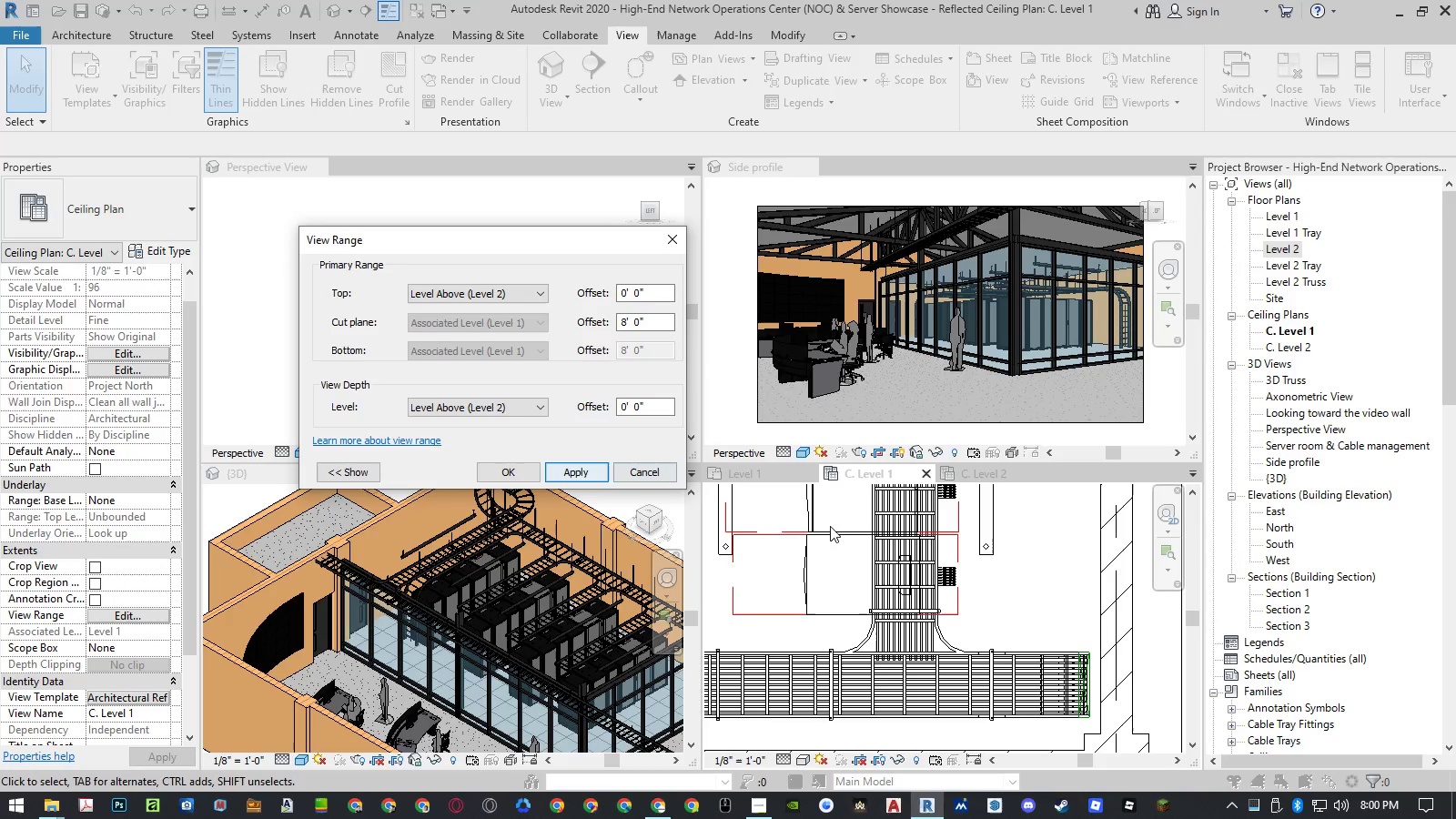 
scroll: coordinate [1004, 659], scroll_direction: down, amount: 5.0
 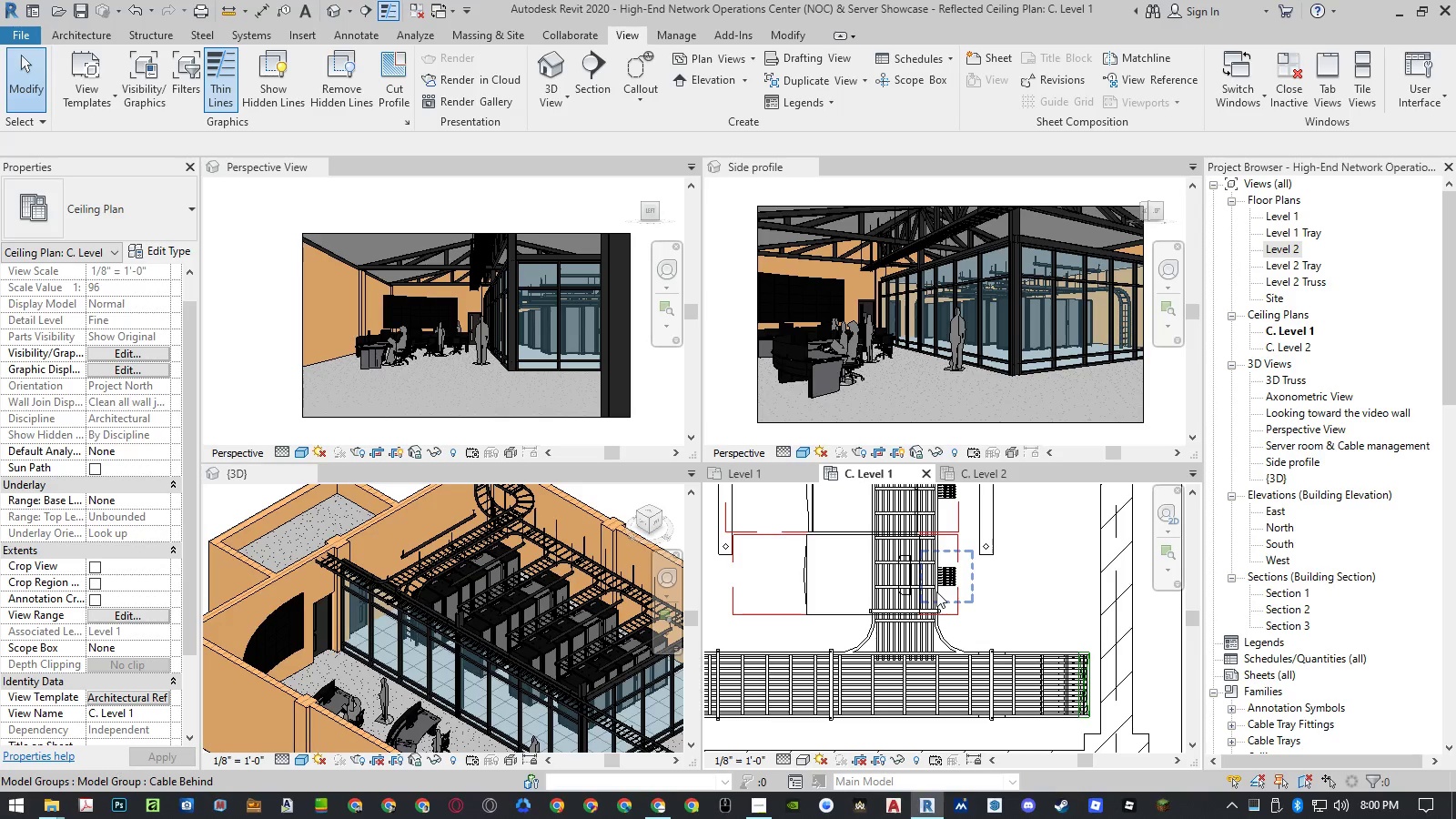 
left_click([1021, 589])
 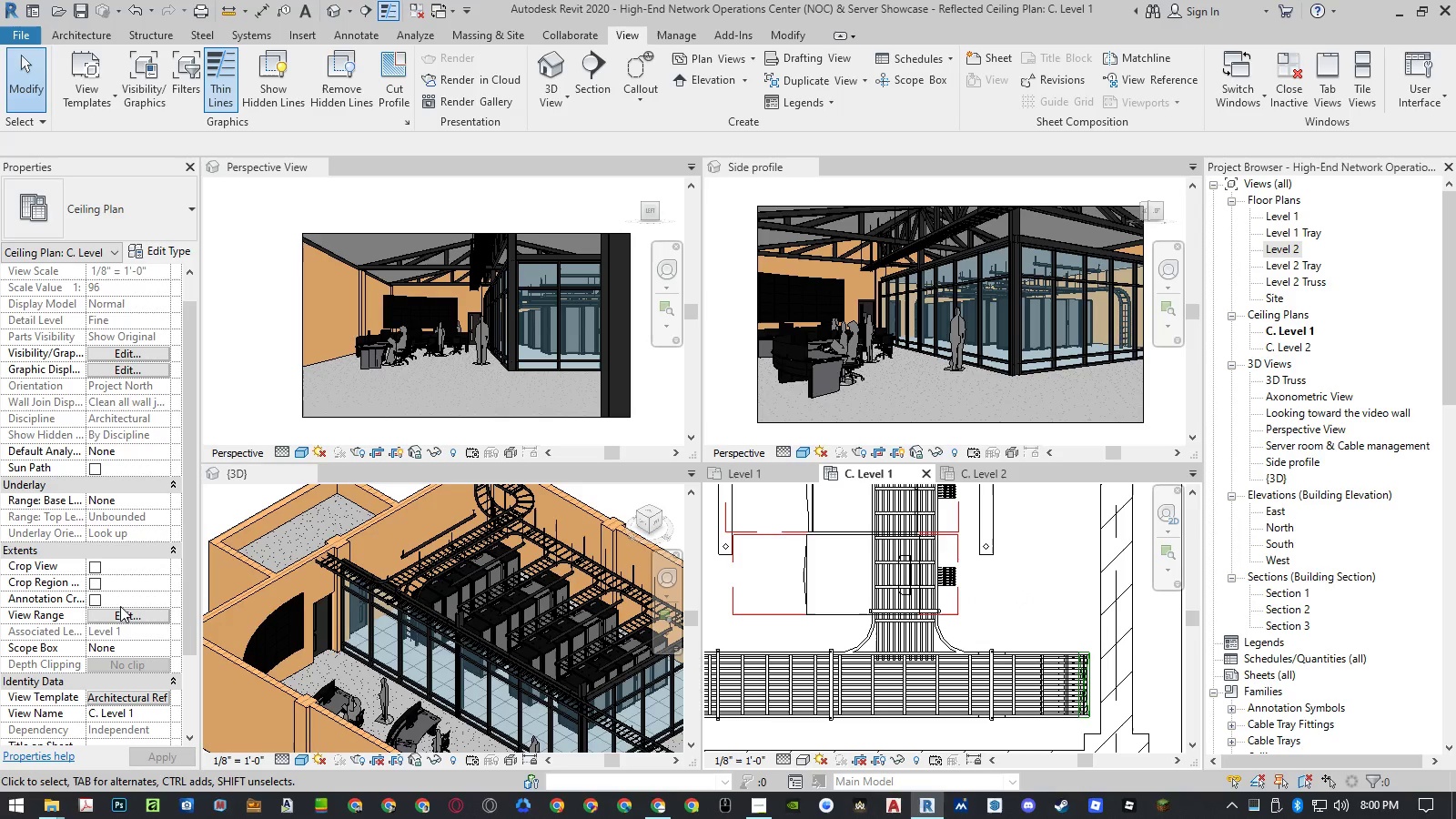 
left_click([119, 617])
 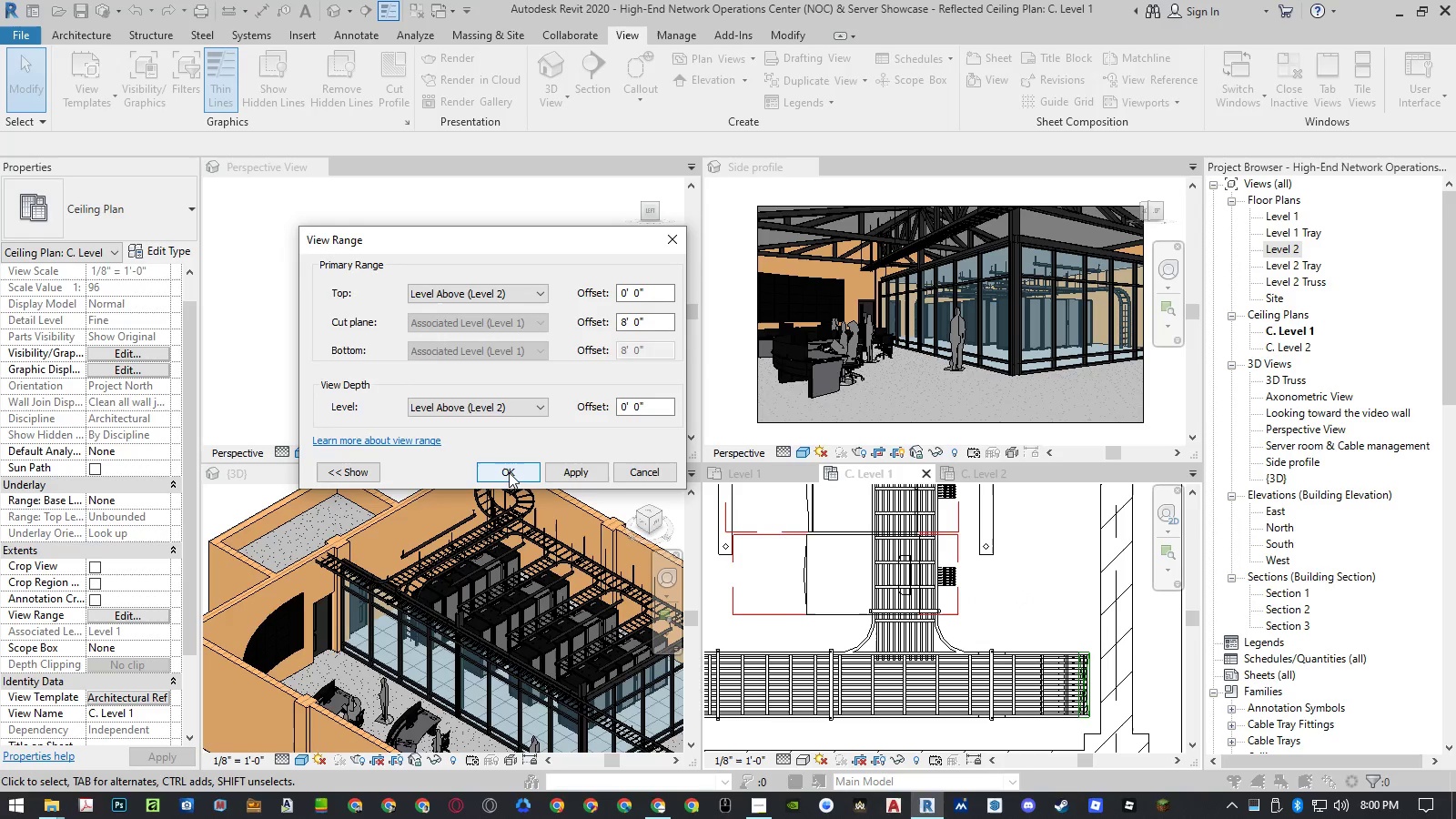 
left_click([509, 472])
 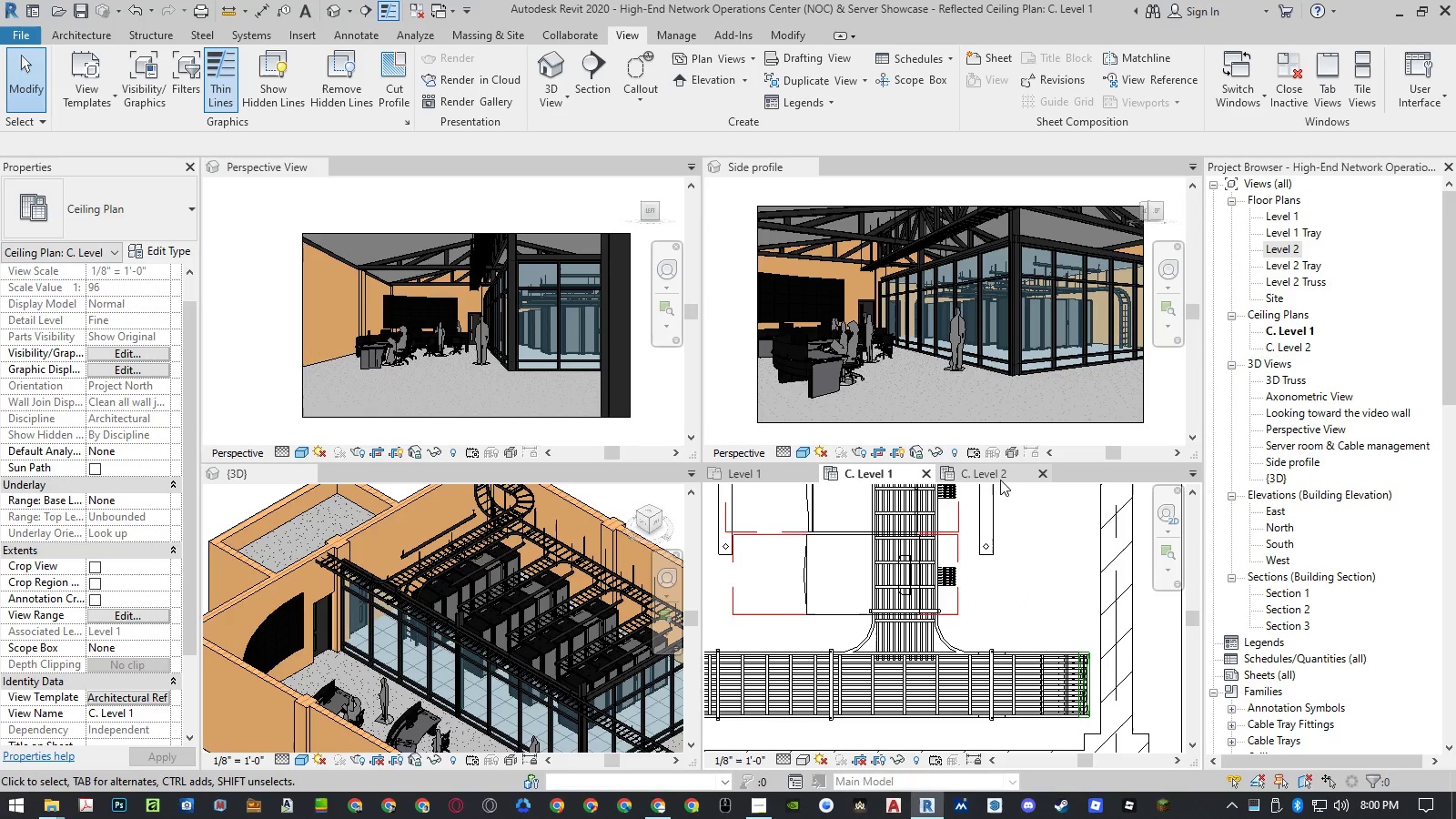 
left_click([992, 476])
 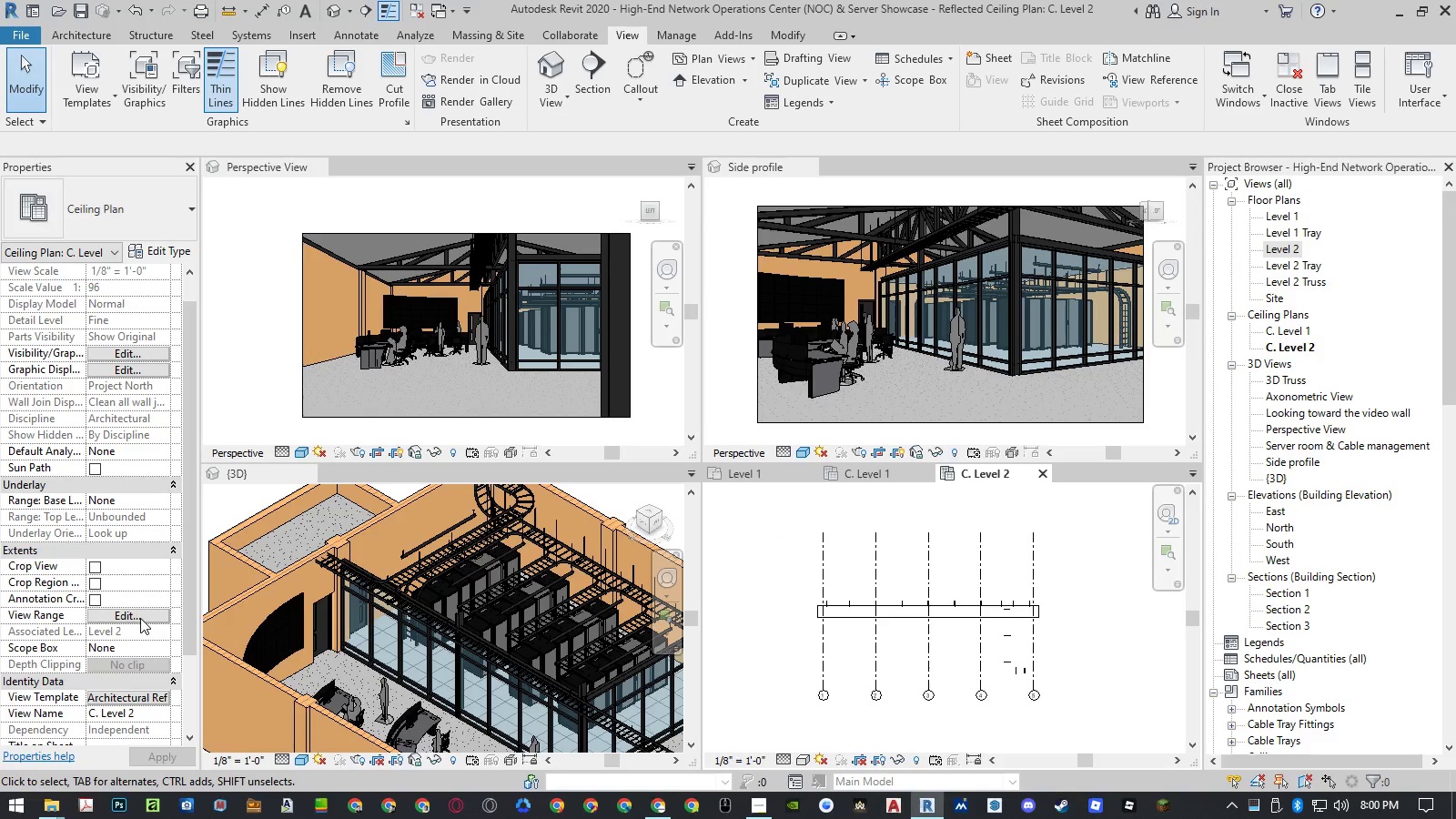 
left_click([115, 618])
 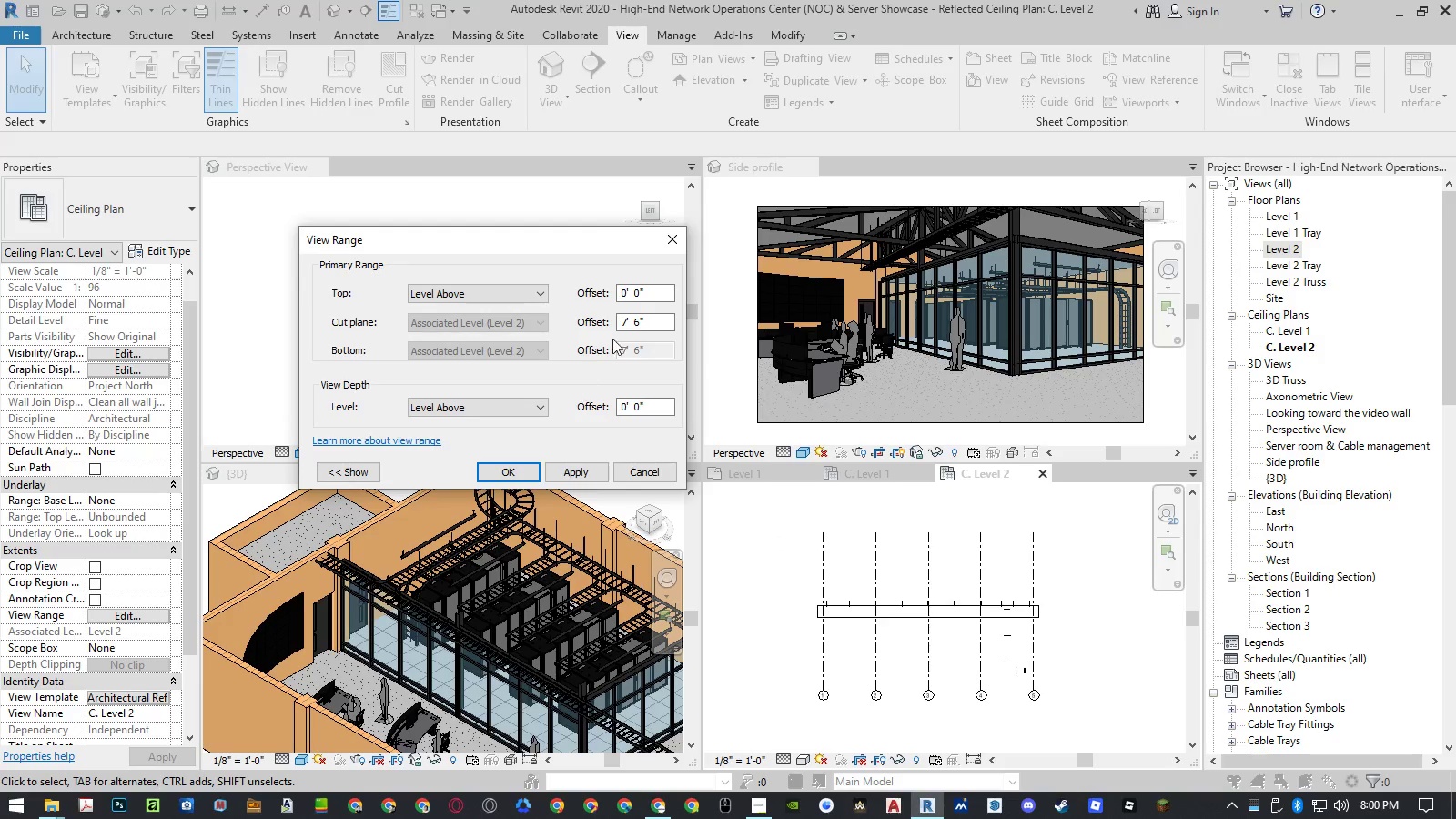 
left_click_drag(start_coordinate=[648, 325], to_coordinate=[592, 325])
 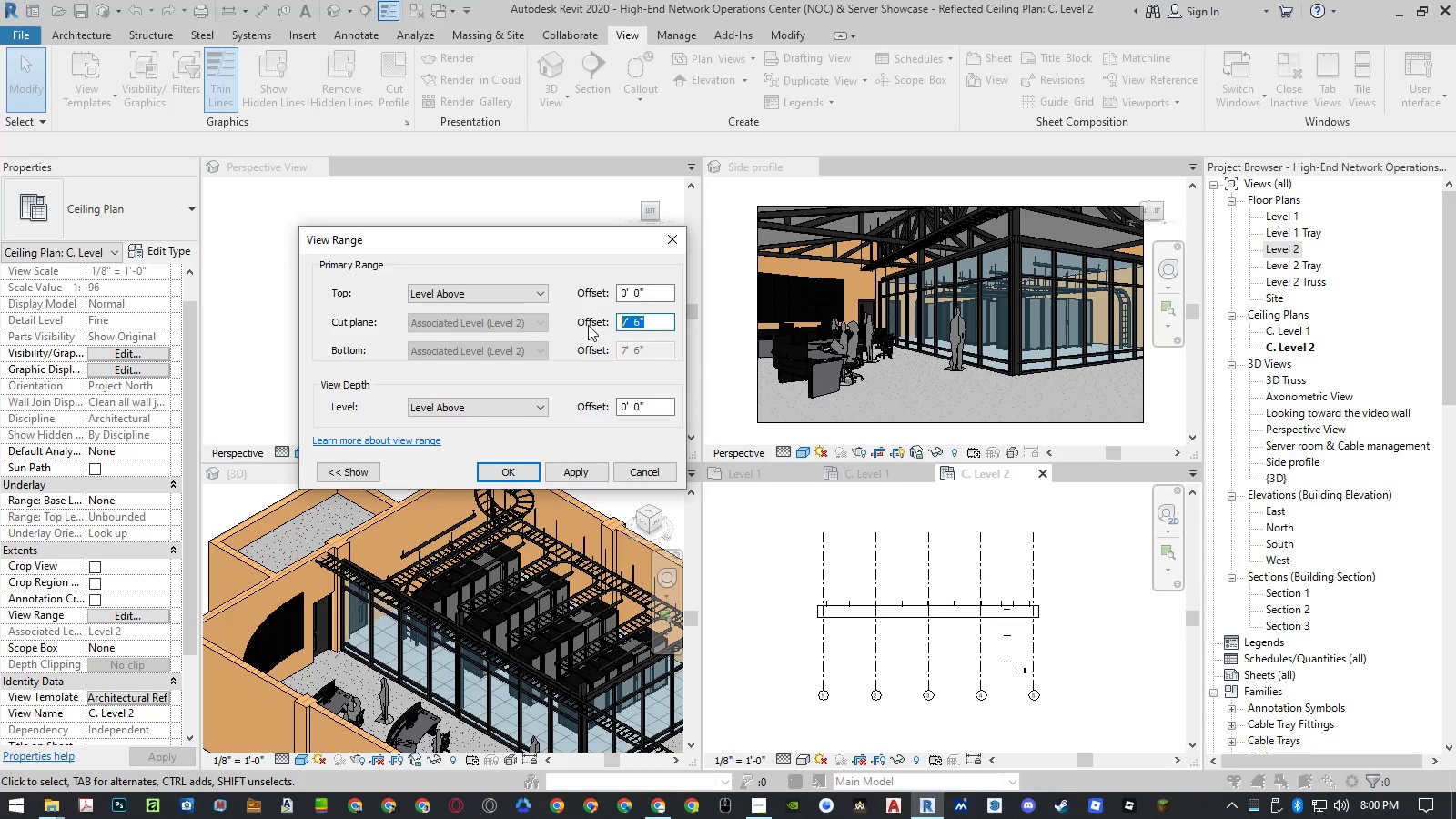 
wait(8.64)
 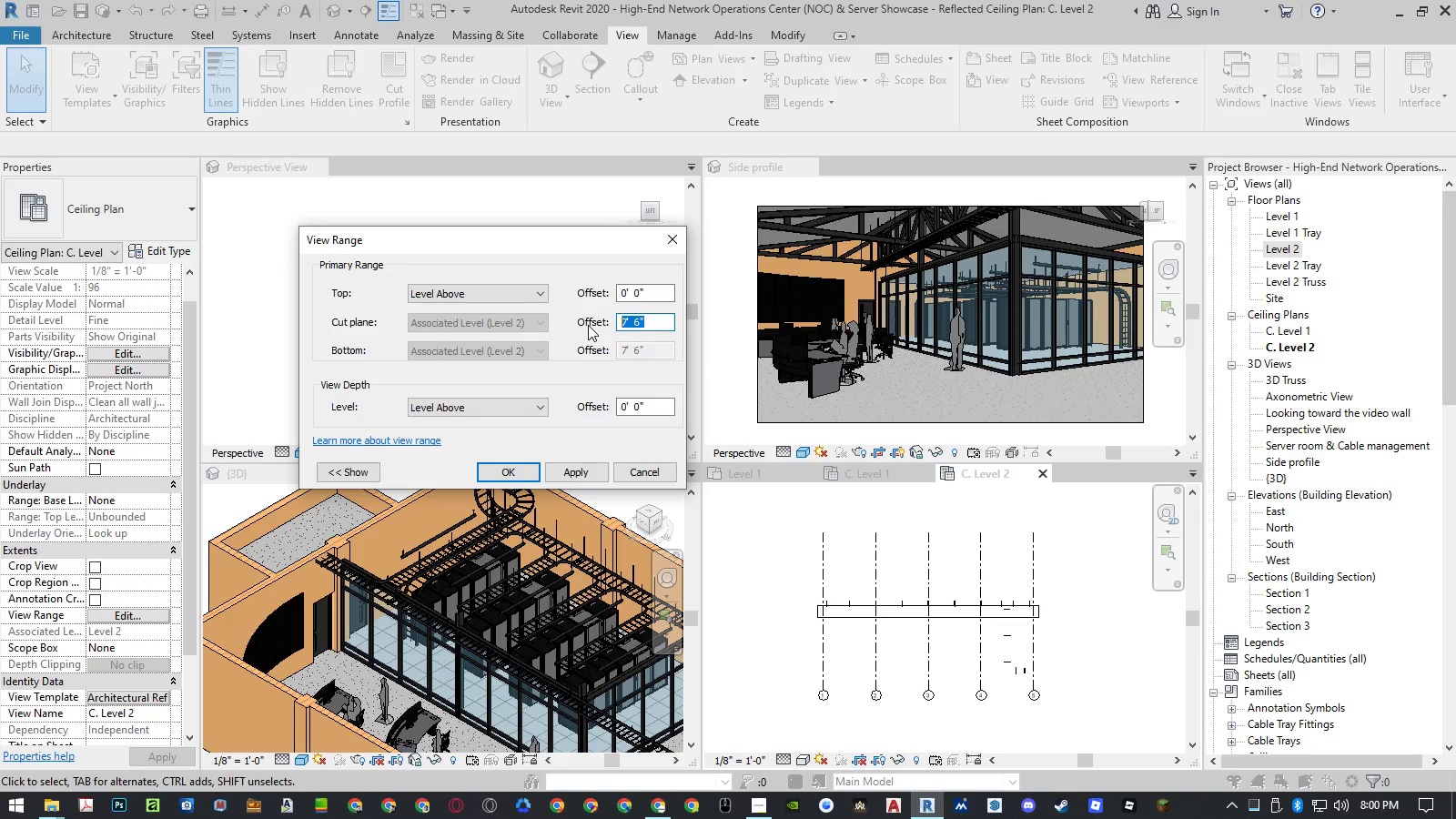 
key(Numpad8)
 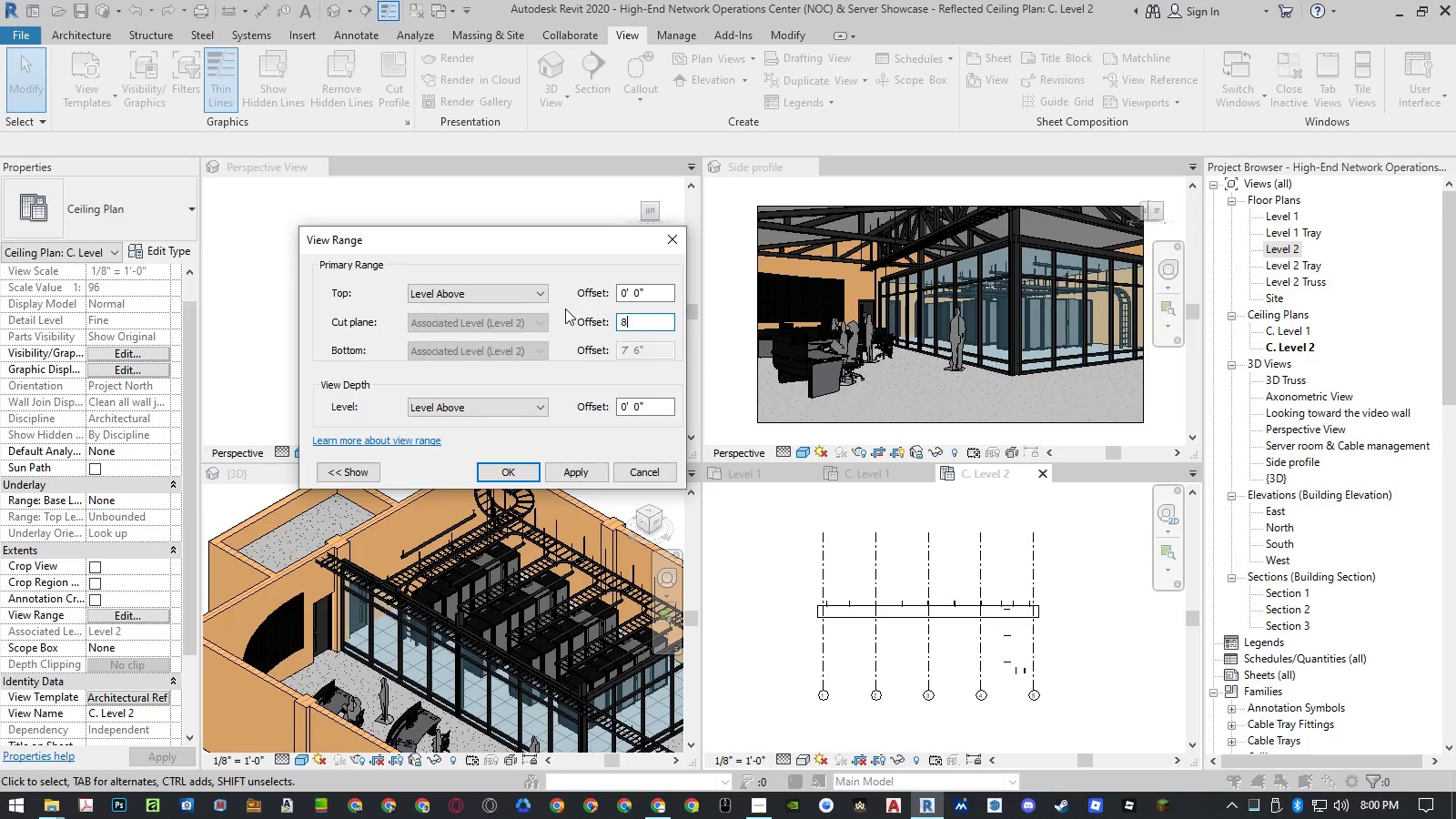 
mouse_move([550, 323])
 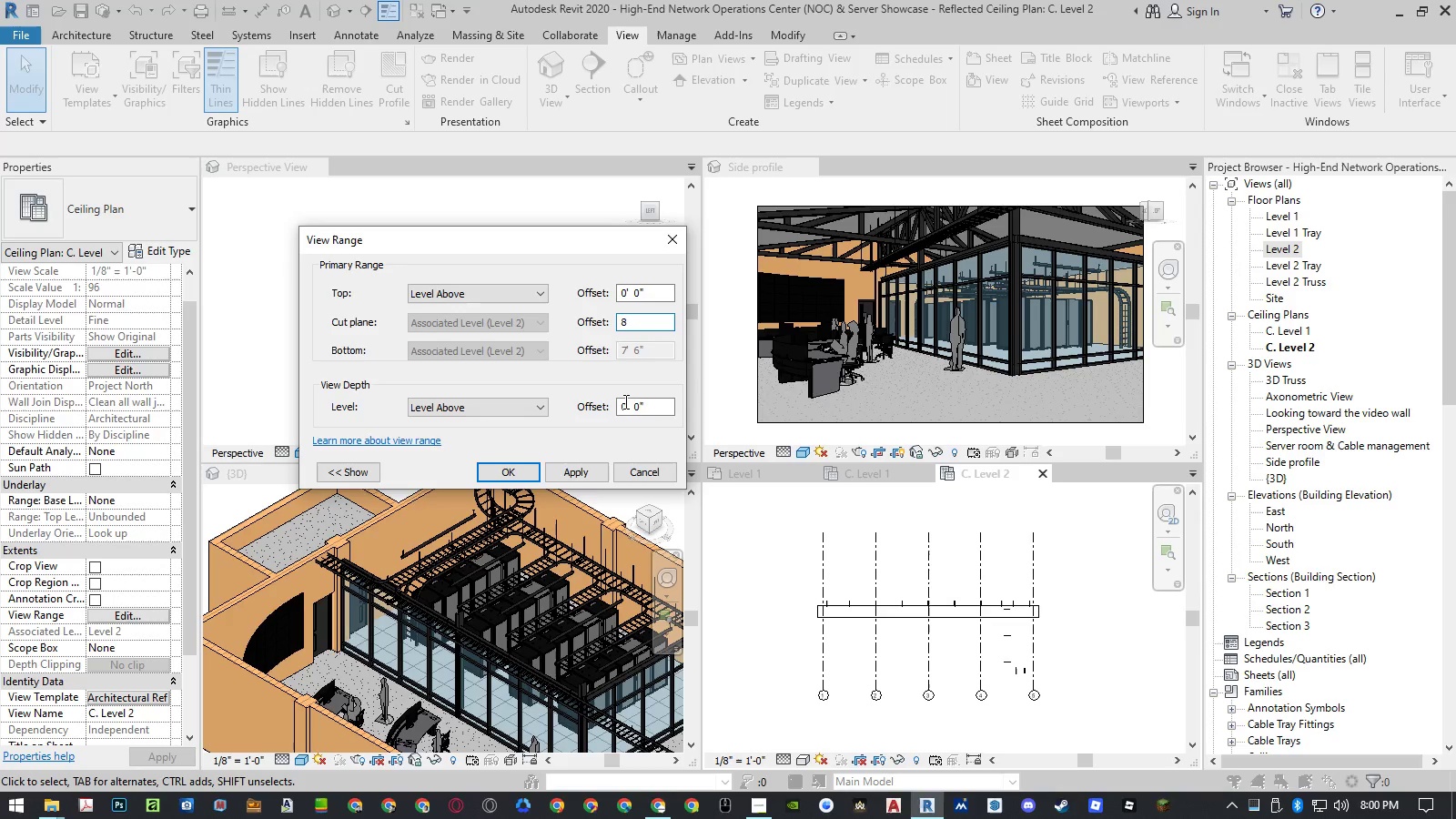 
left_click_drag(start_coordinate=[642, 326], to_coordinate=[580, 321])
 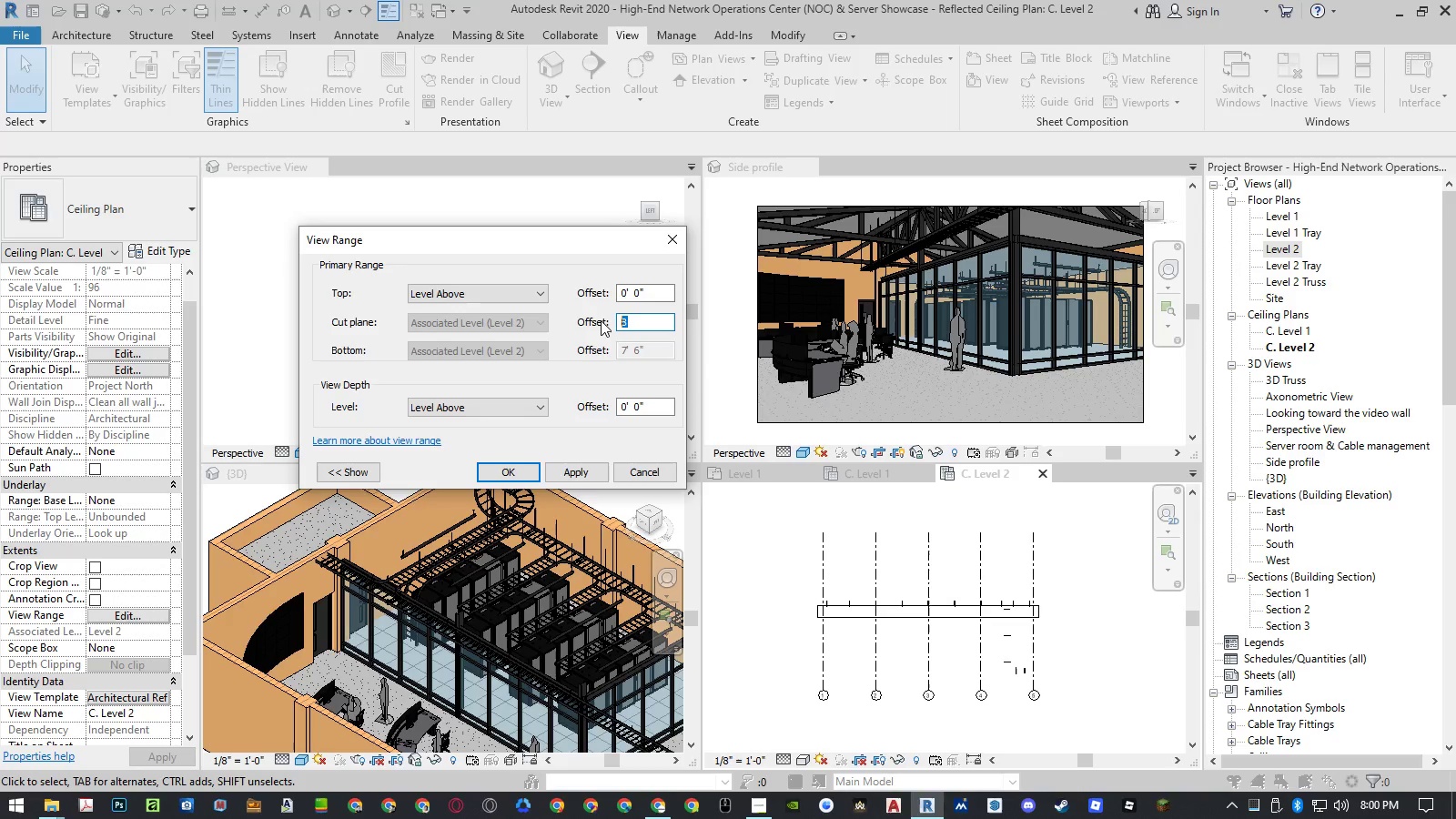 
left_click([632, 468])
 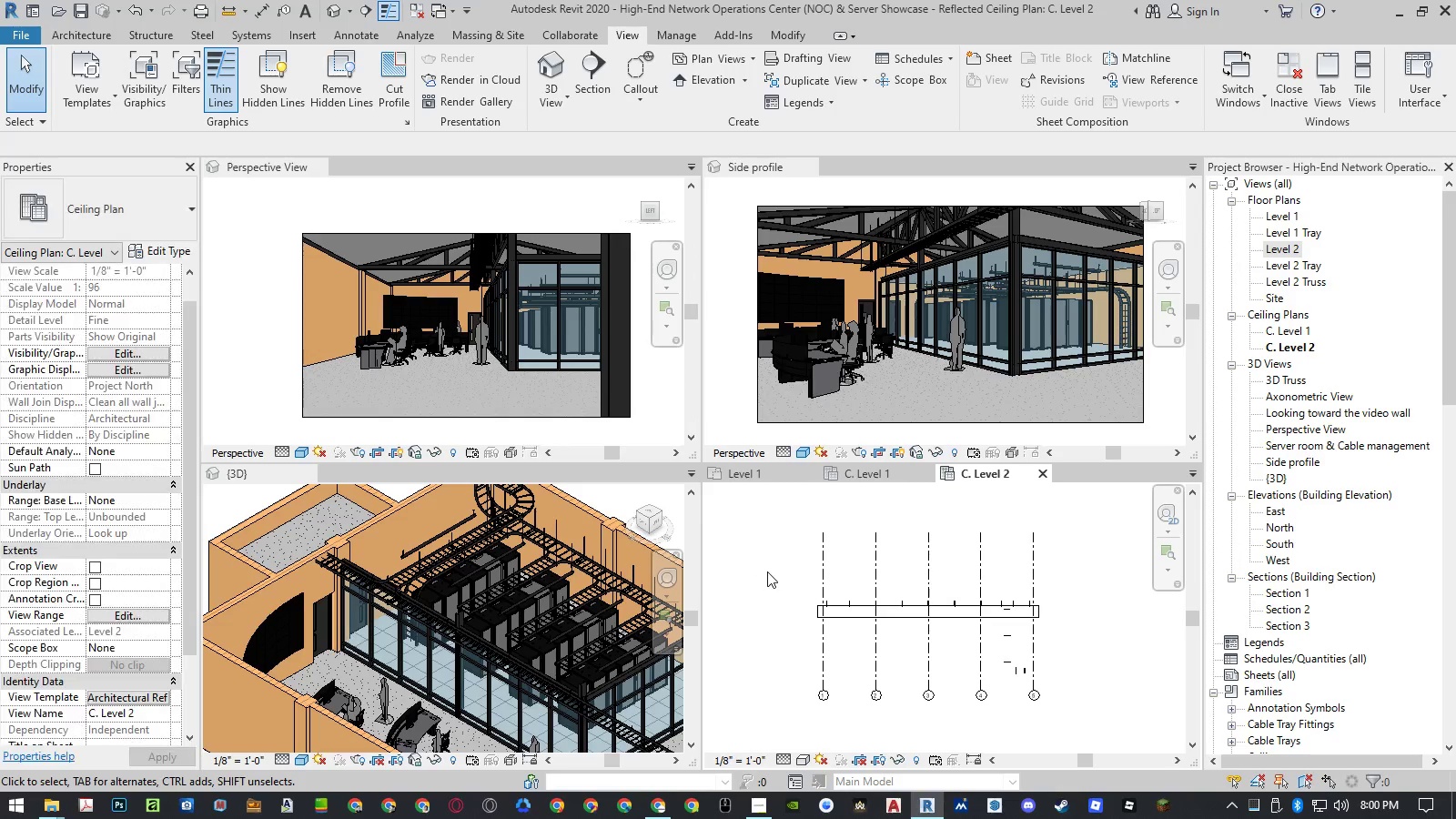 
left_click([767, 571])
 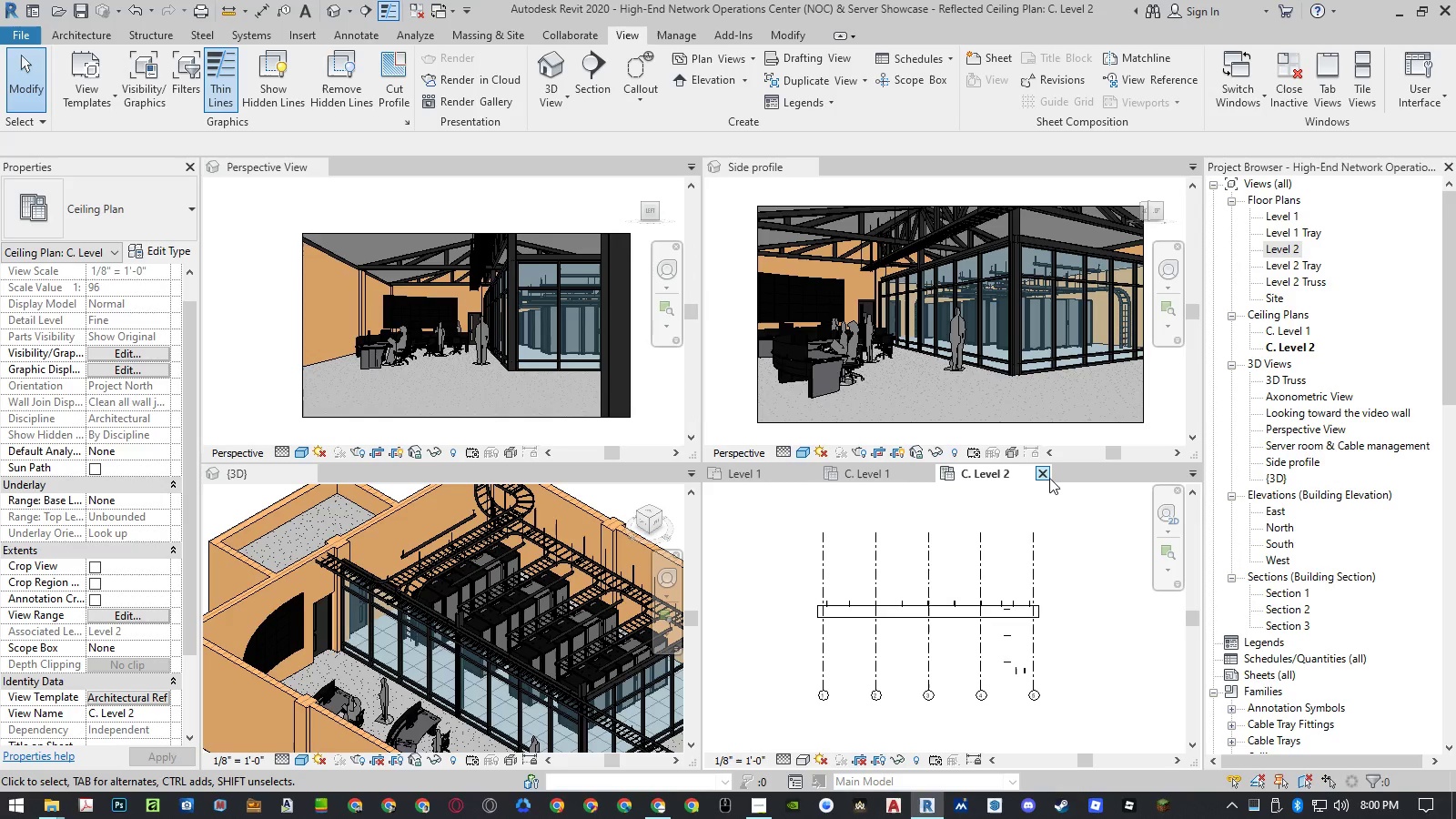 
left_click([1046, 476])
 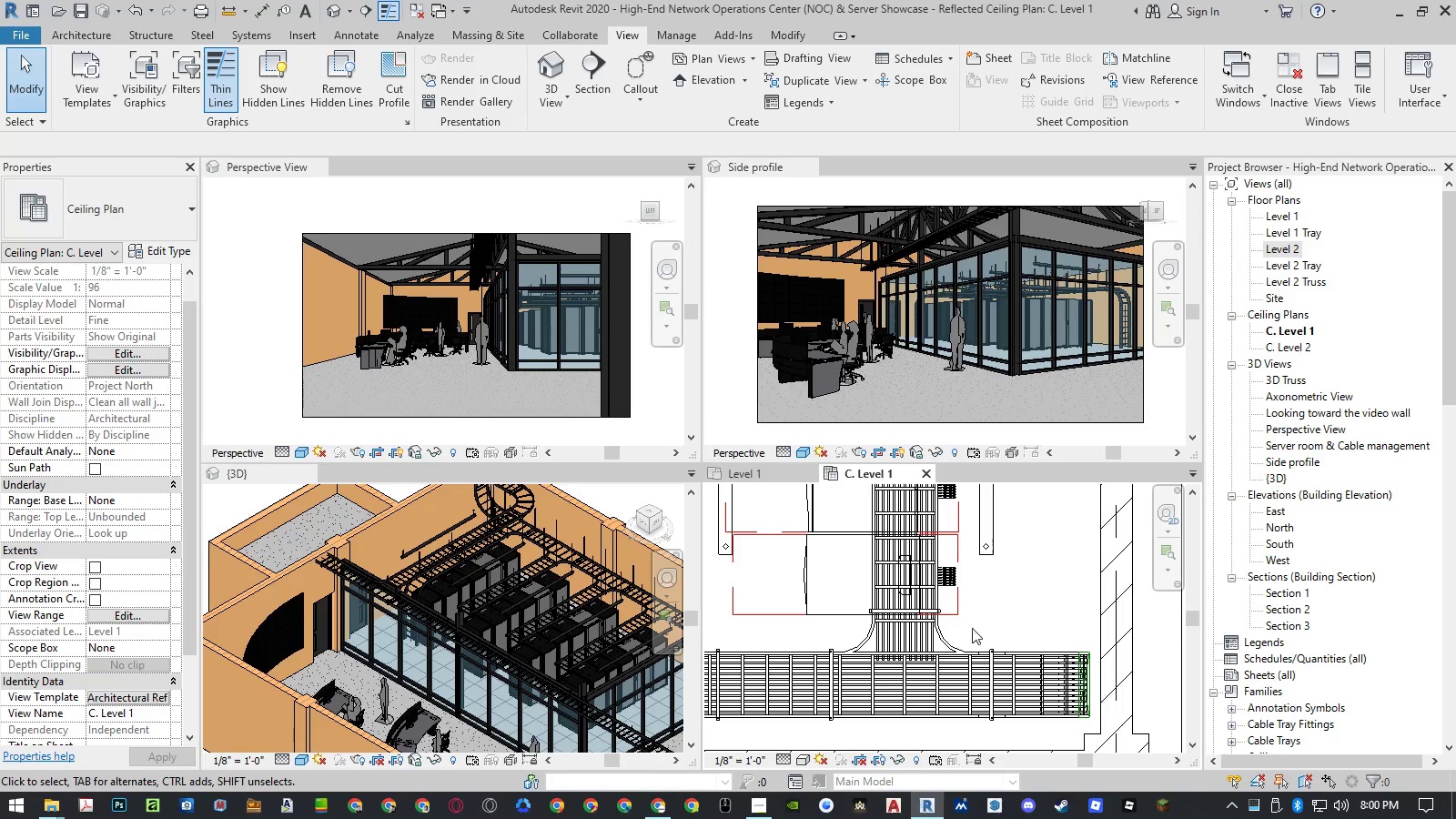 
scroll: coordinate [930, 662], scroll_direction: up, amount: 4.0
 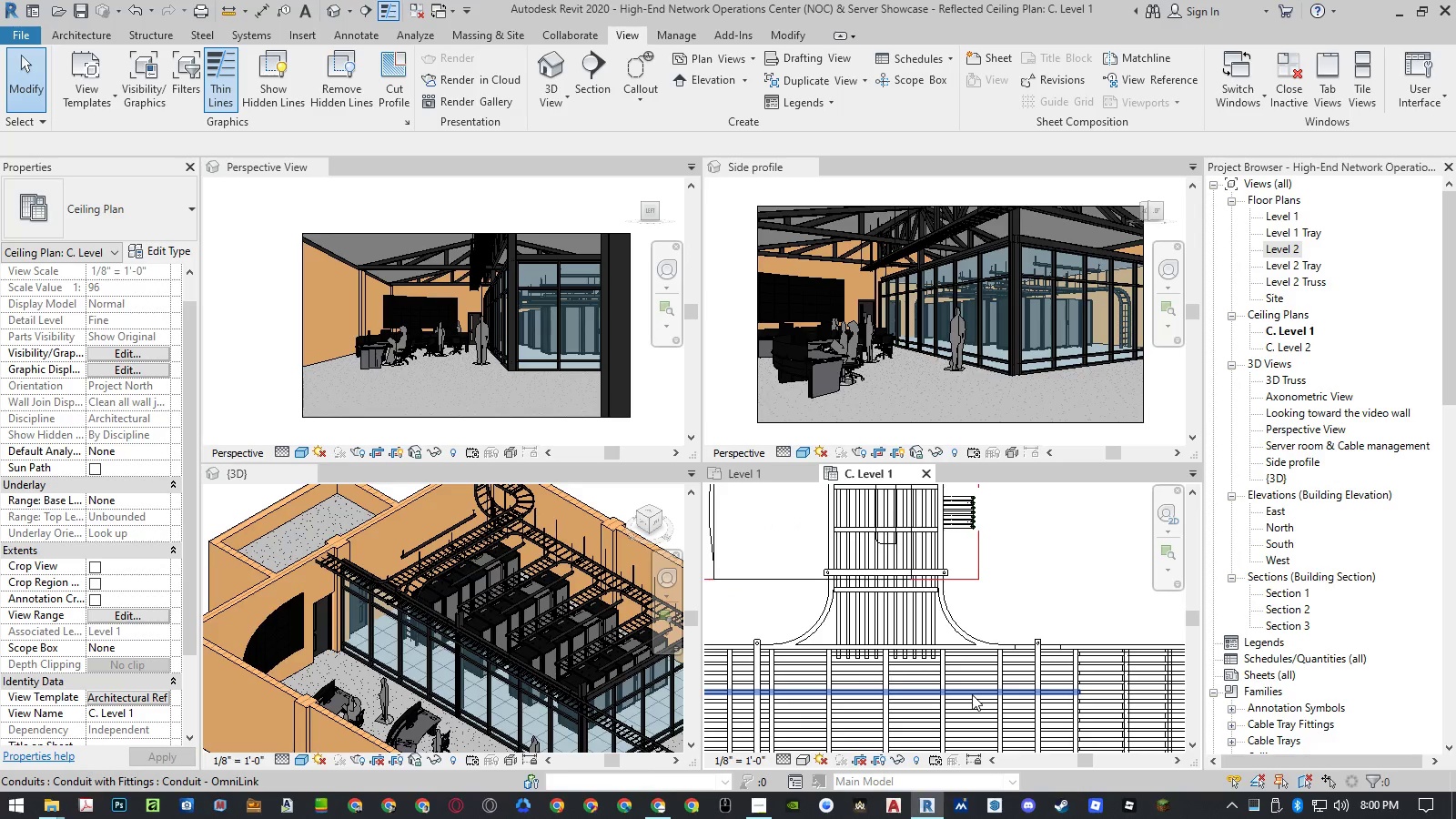 
scroll: coordinate [972, 693], scroll_direction: down, amount: 20.0
 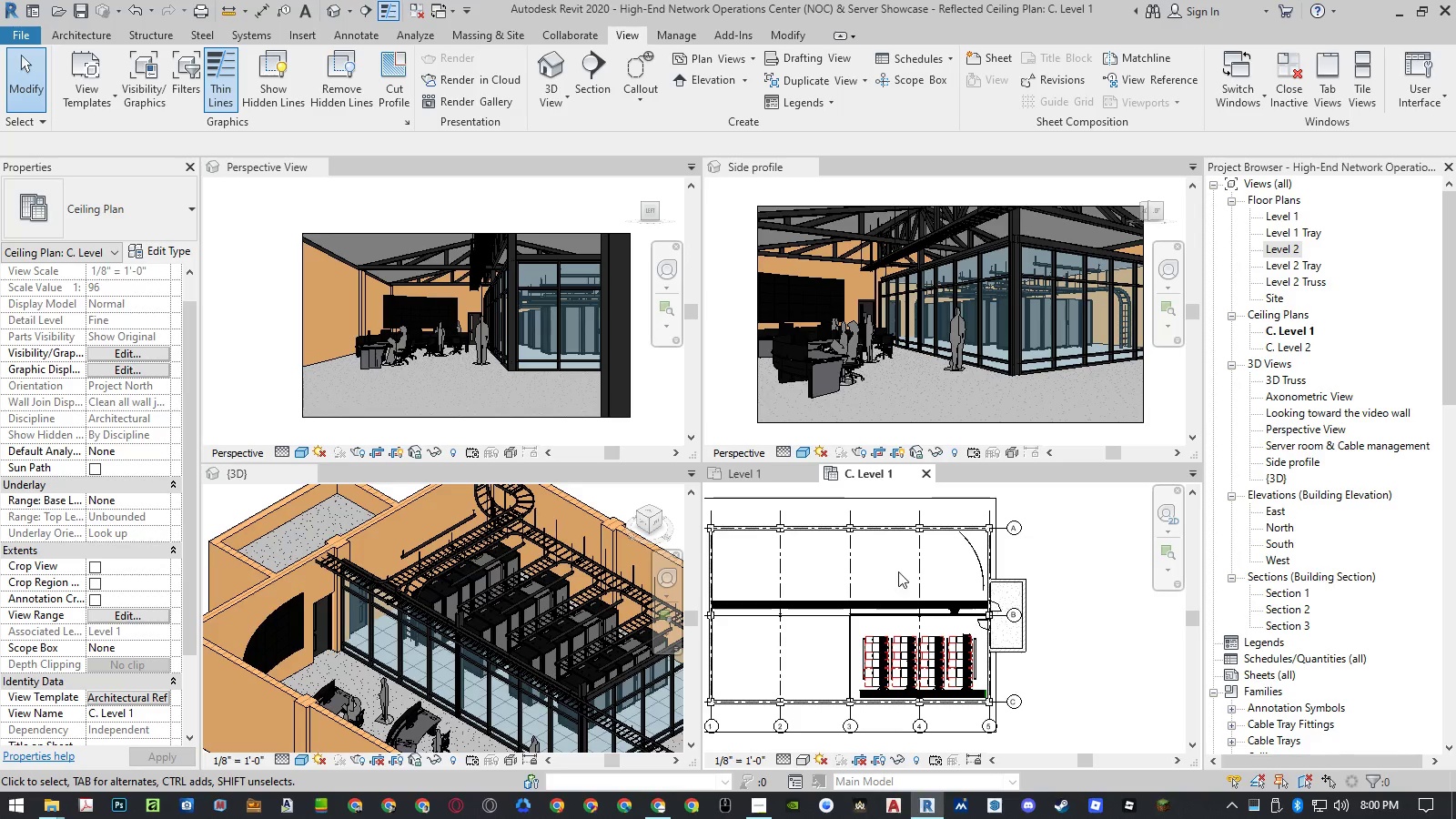 
scroll: coordinate [888, 557], scroll_direction: up, amount: 4.0
 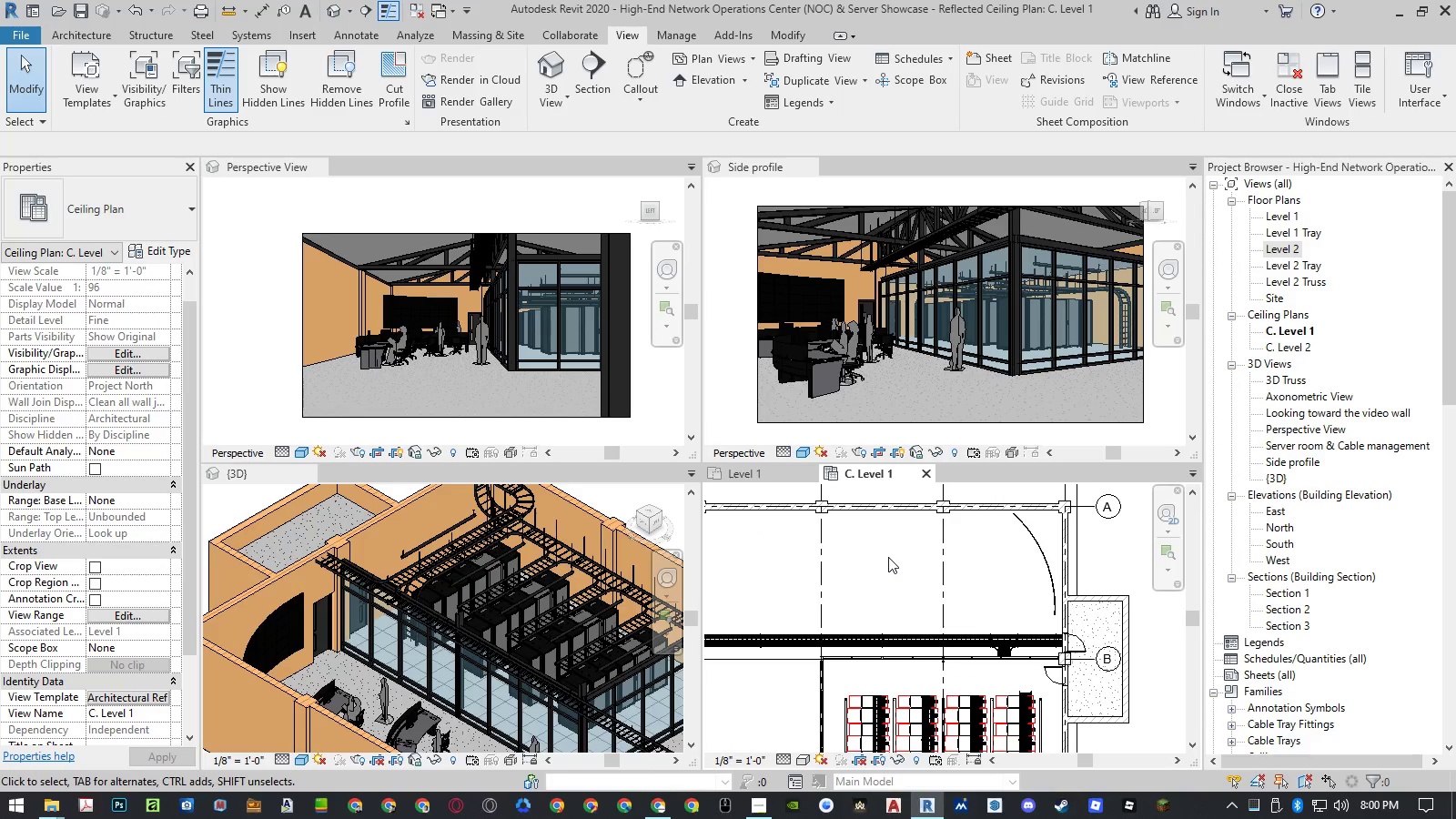 
left_click([784, 476])
 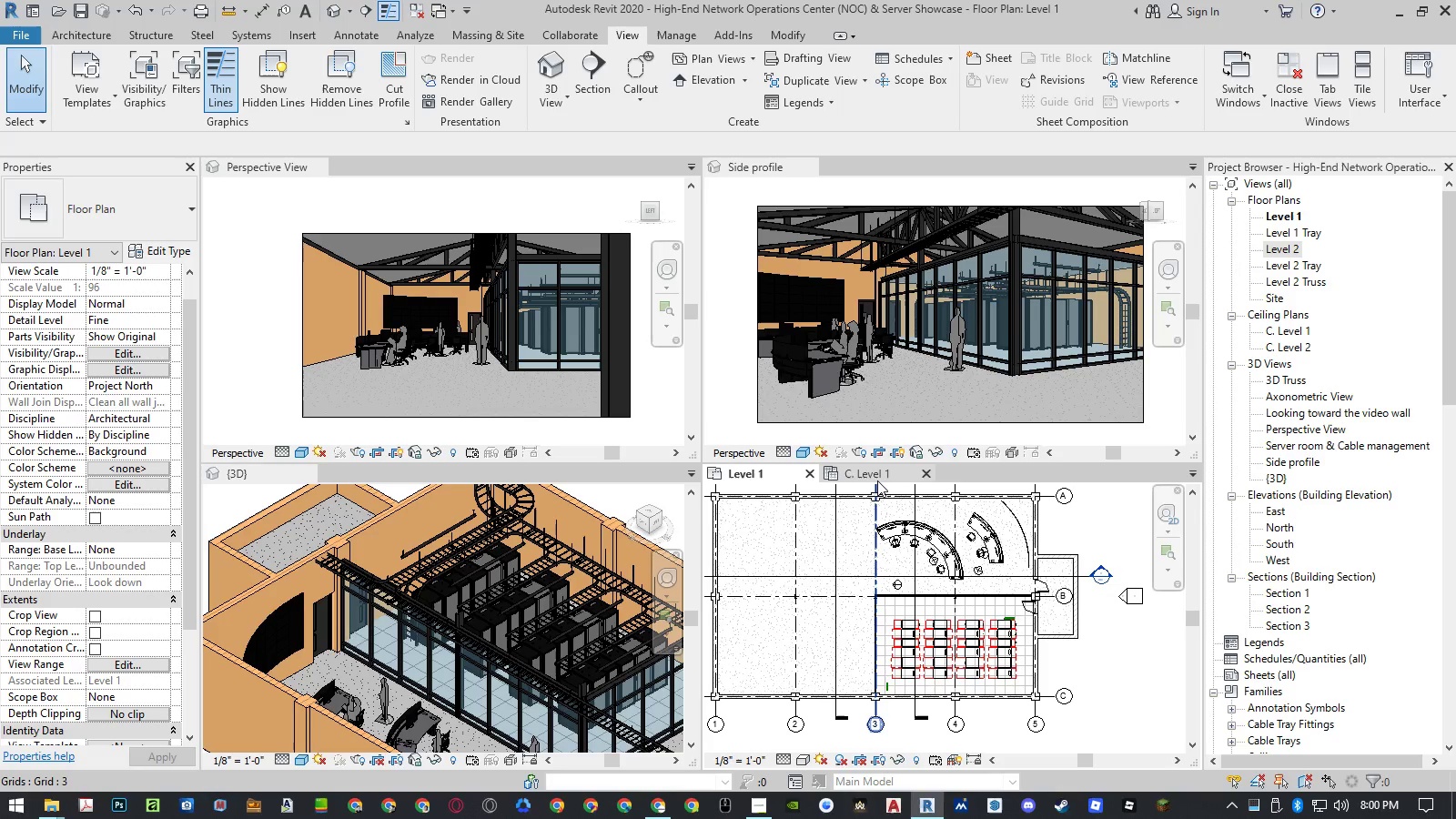 
left_click([876, 472])
 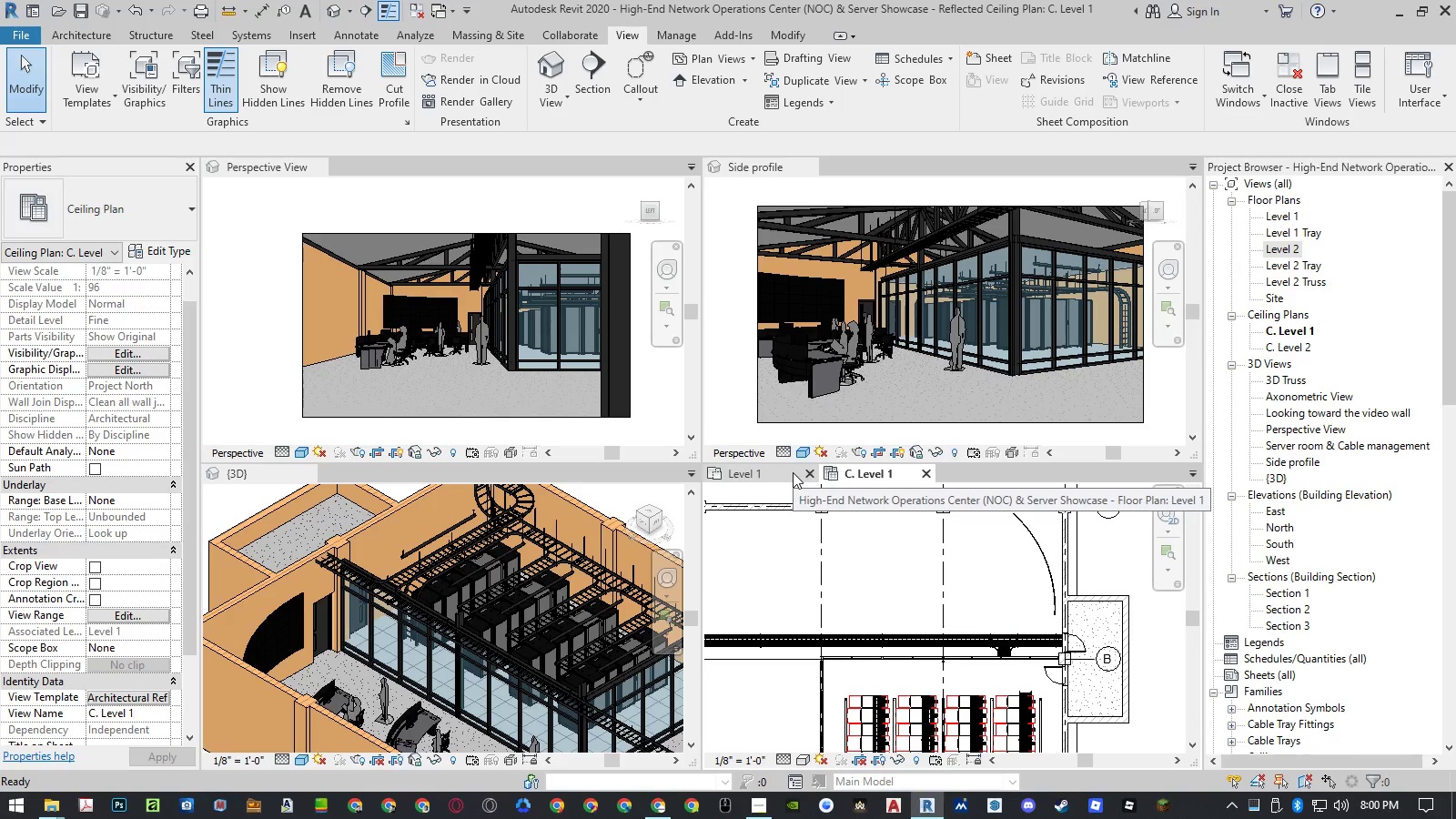 
left_click([793, 472])
 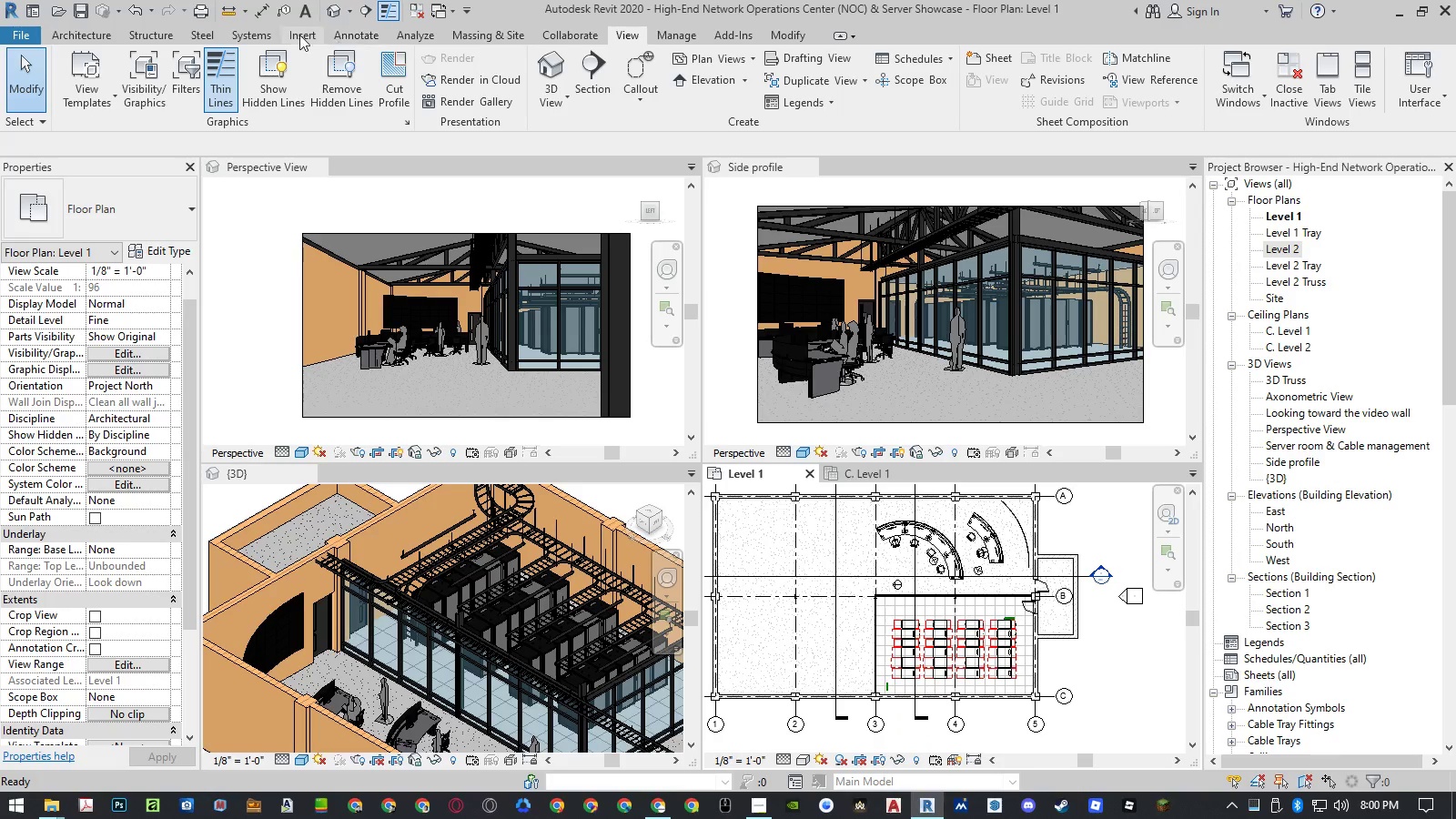 
left_click([91, 33])
 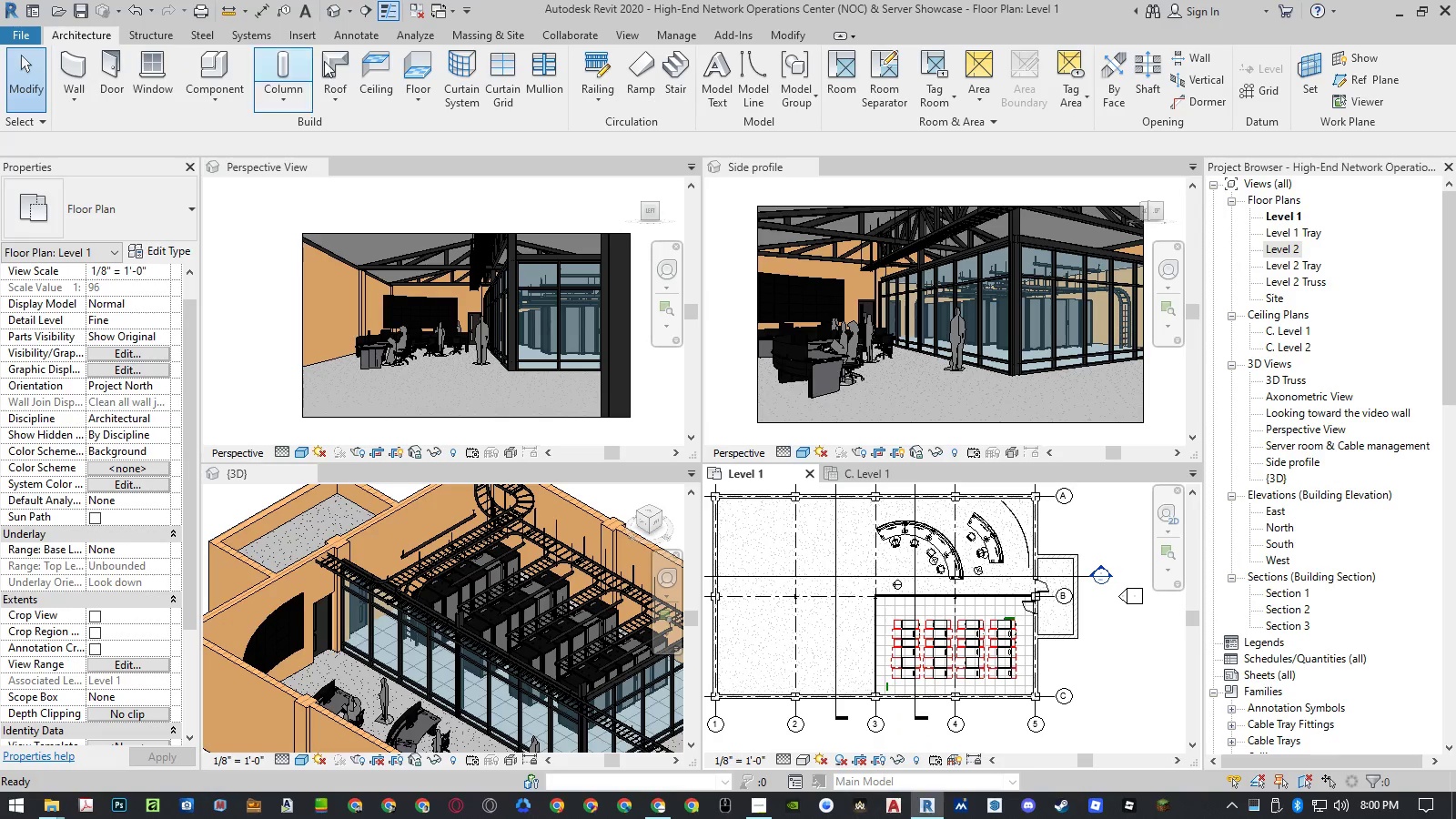 
mouse_move([406, 86])
 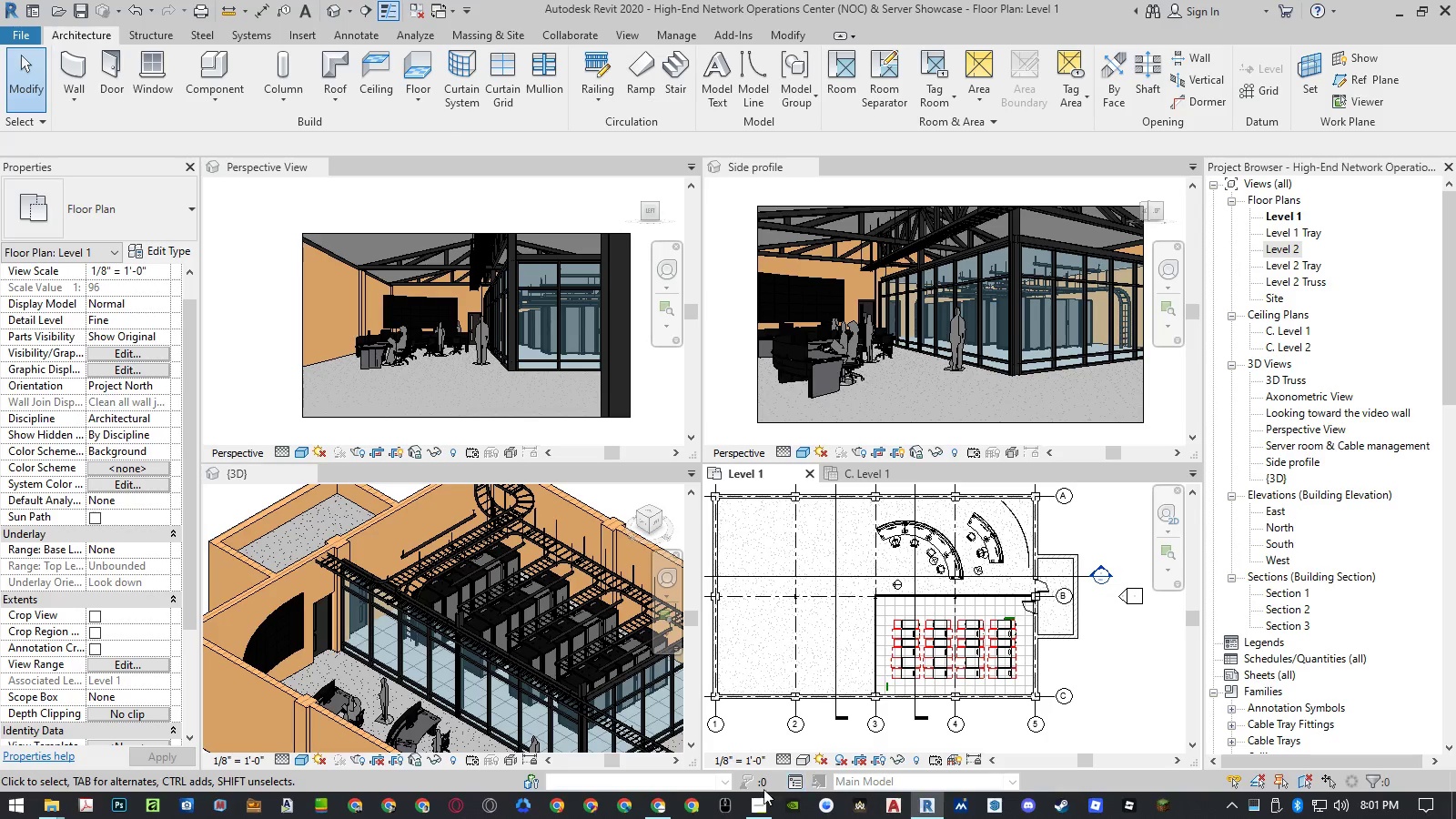 
left_click([756, 806])